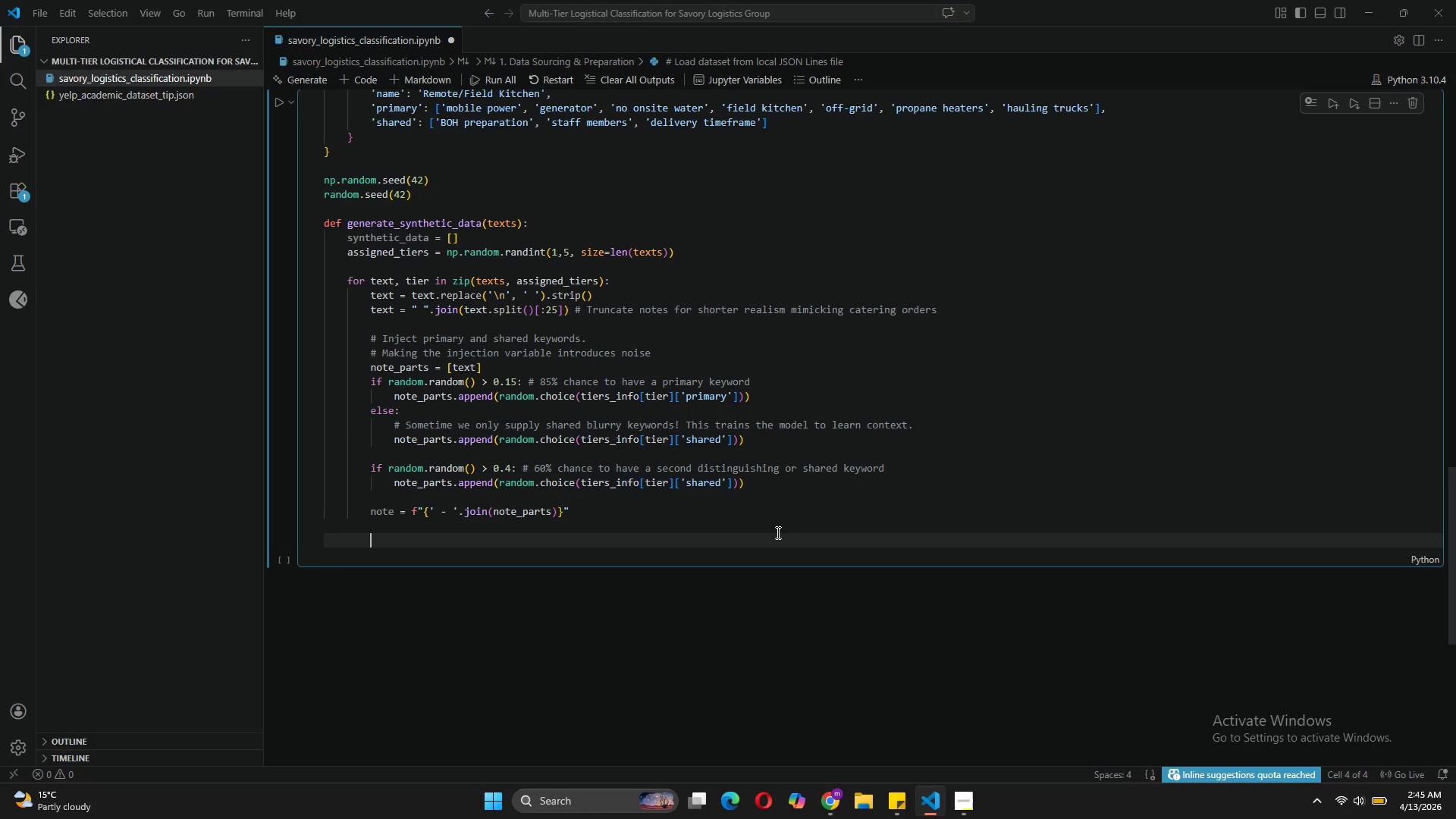 
type(synthetic)
key(Tab)
type(.append({)
 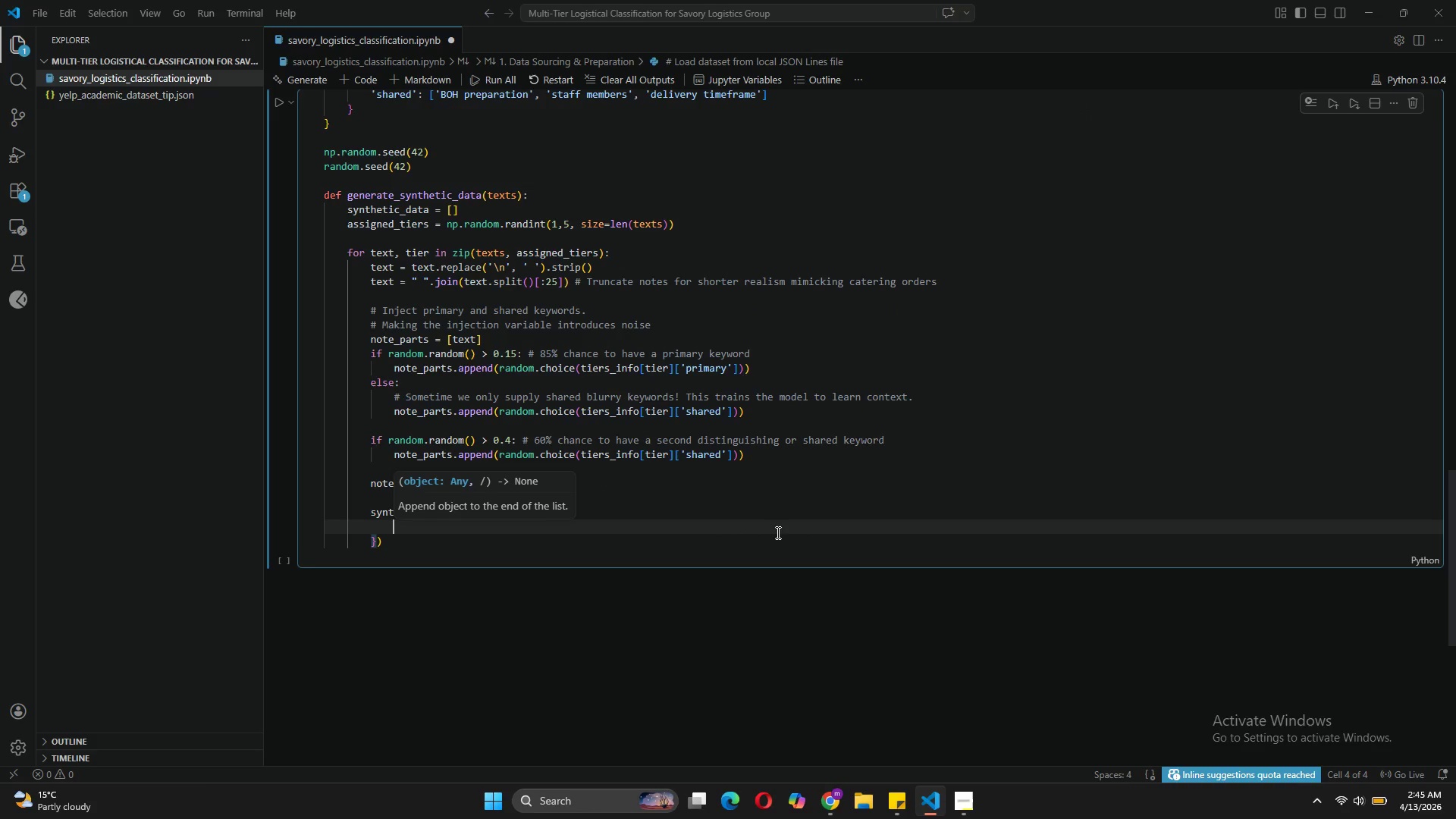 
 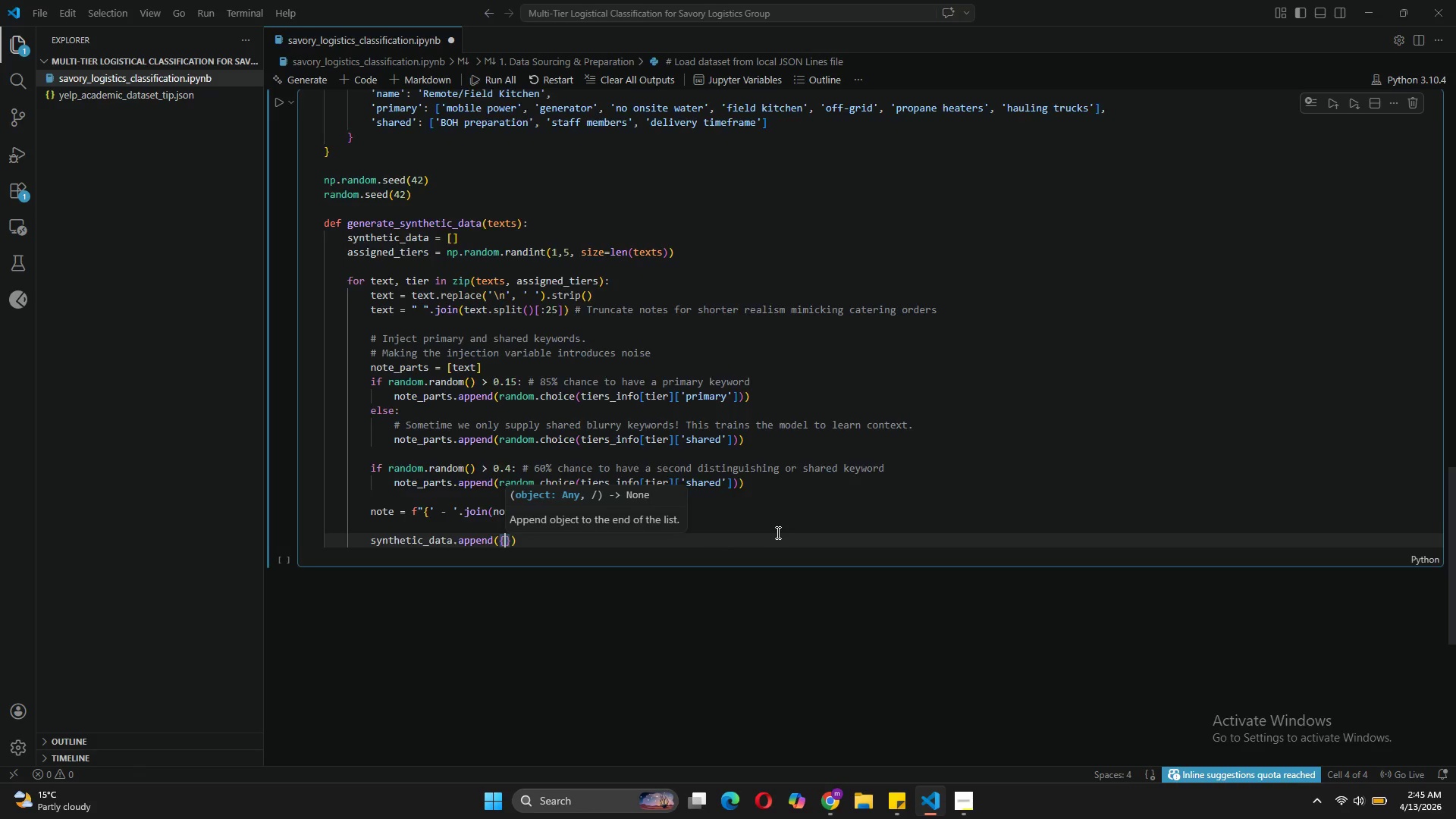 
key(Enter)
 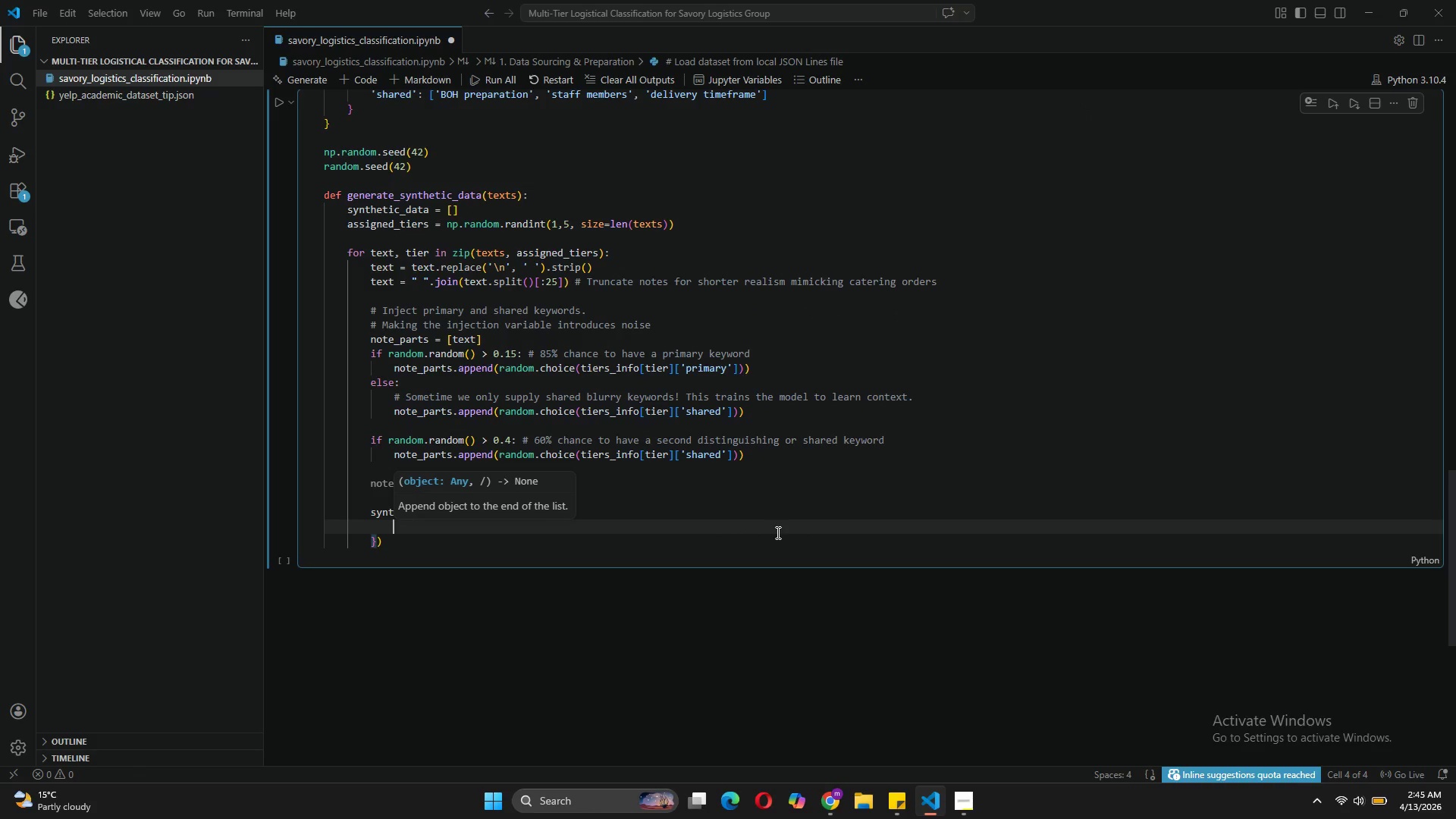 
type('text)
 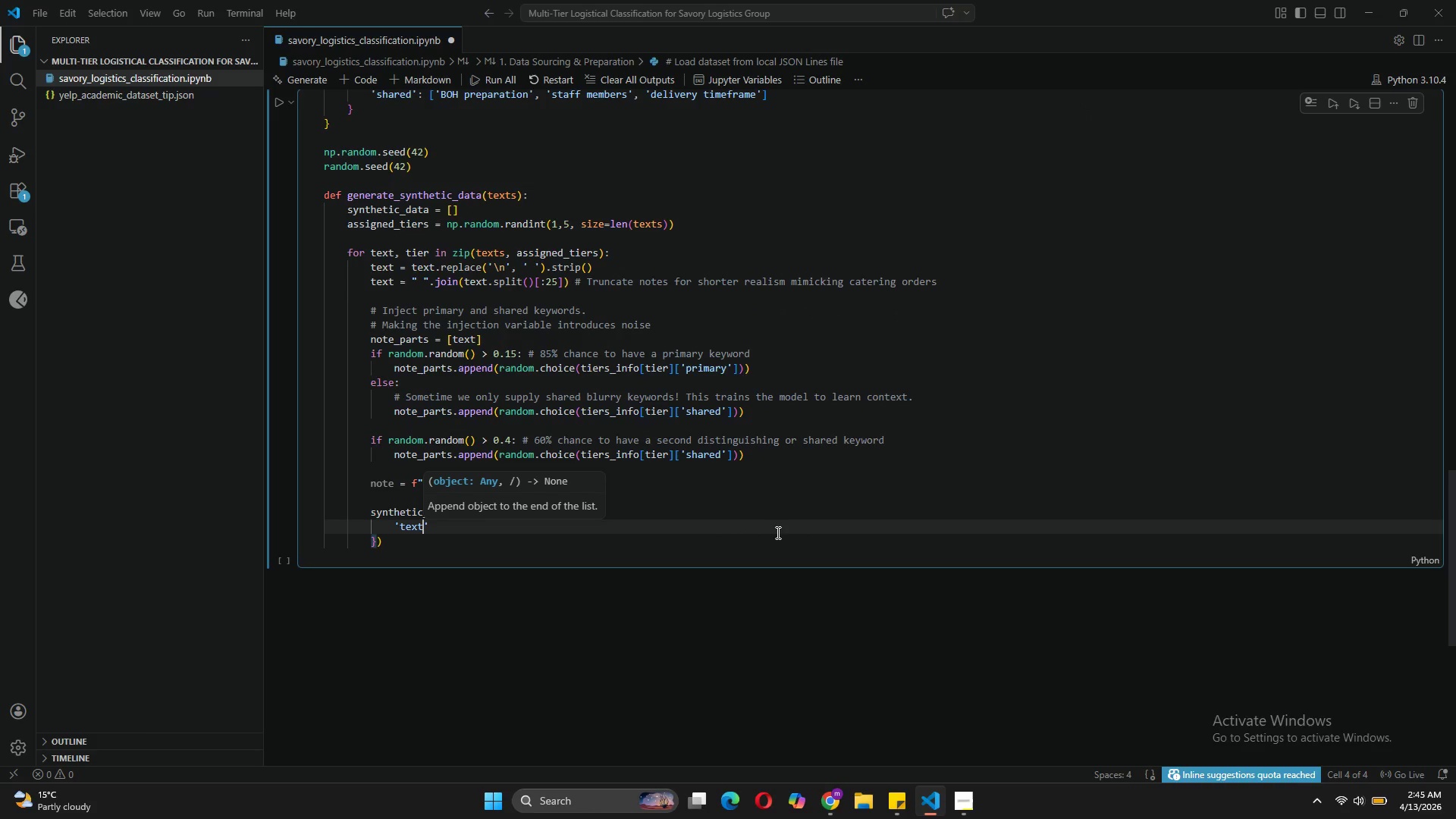 
key(ArrowRight)
 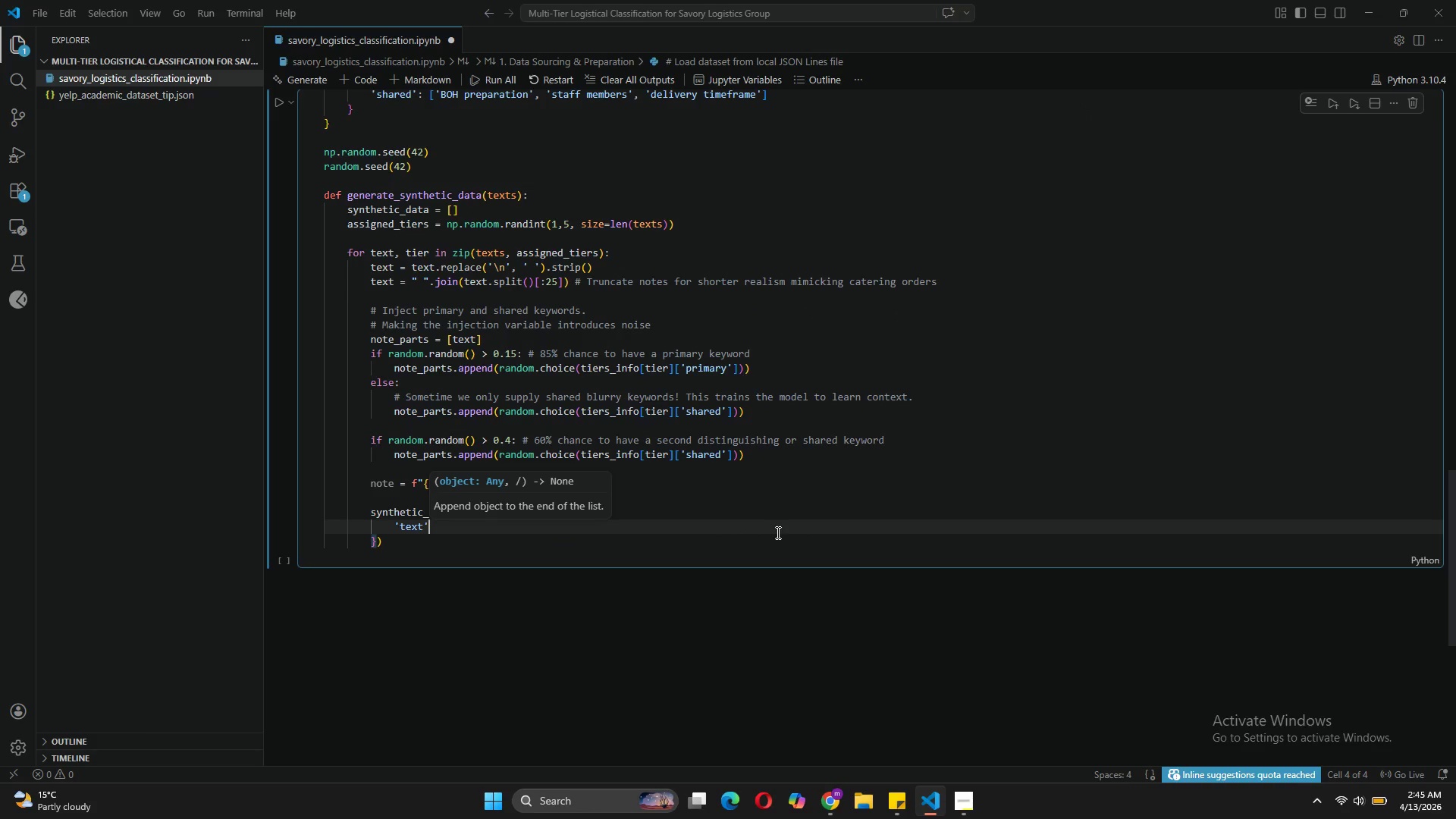 
type(: note,)
 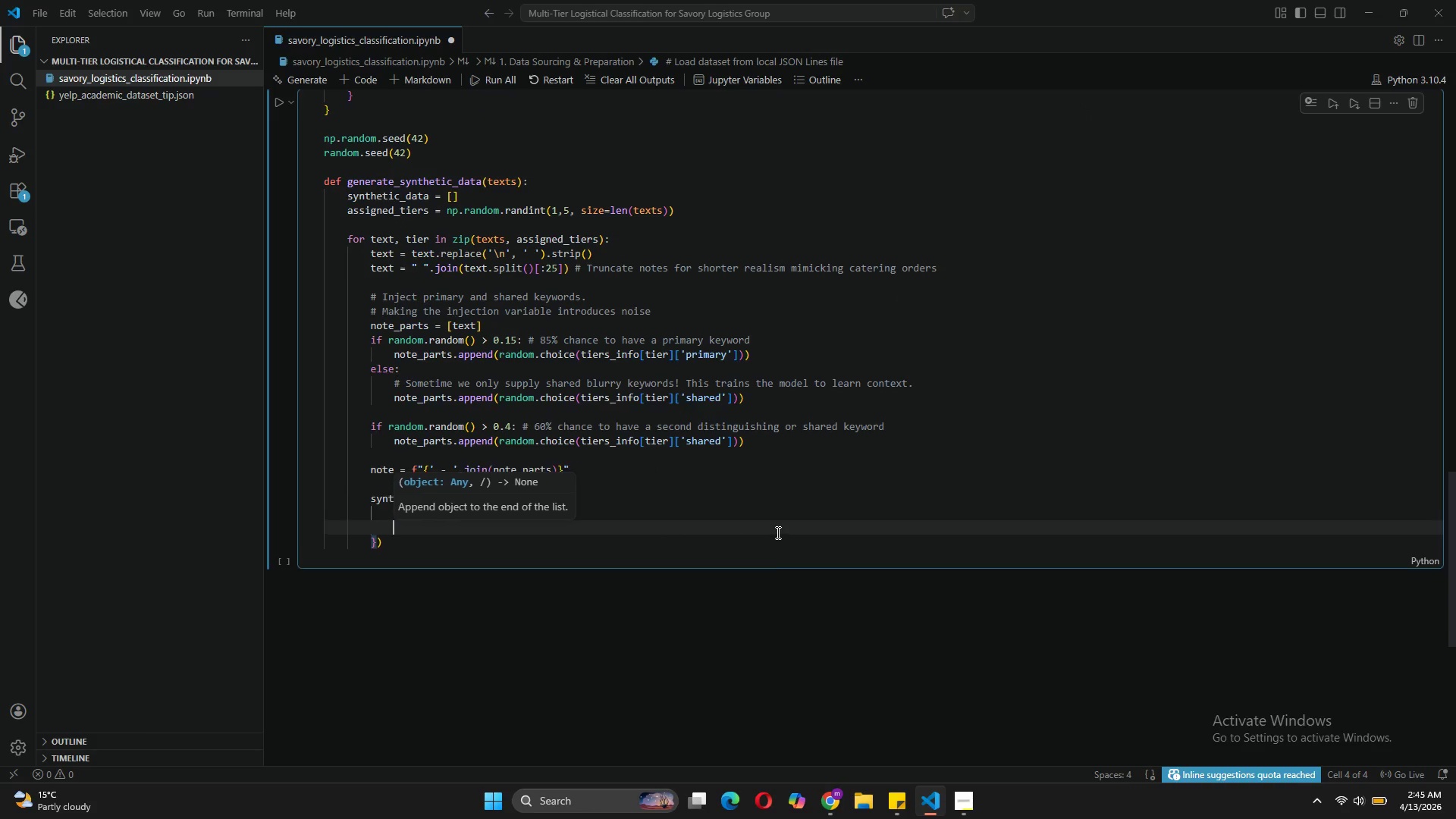 
key(Enter)
 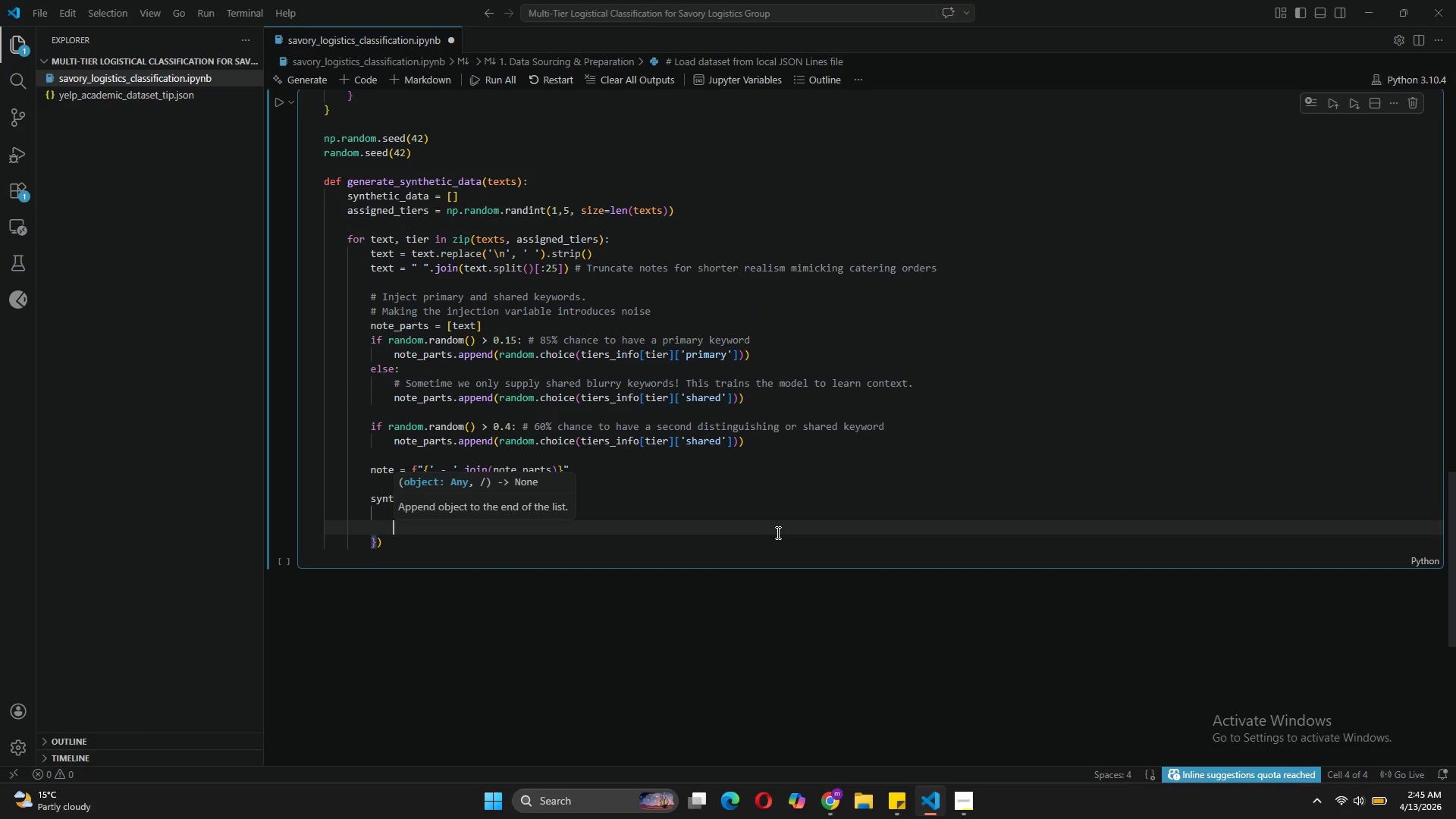 
type('tier)
 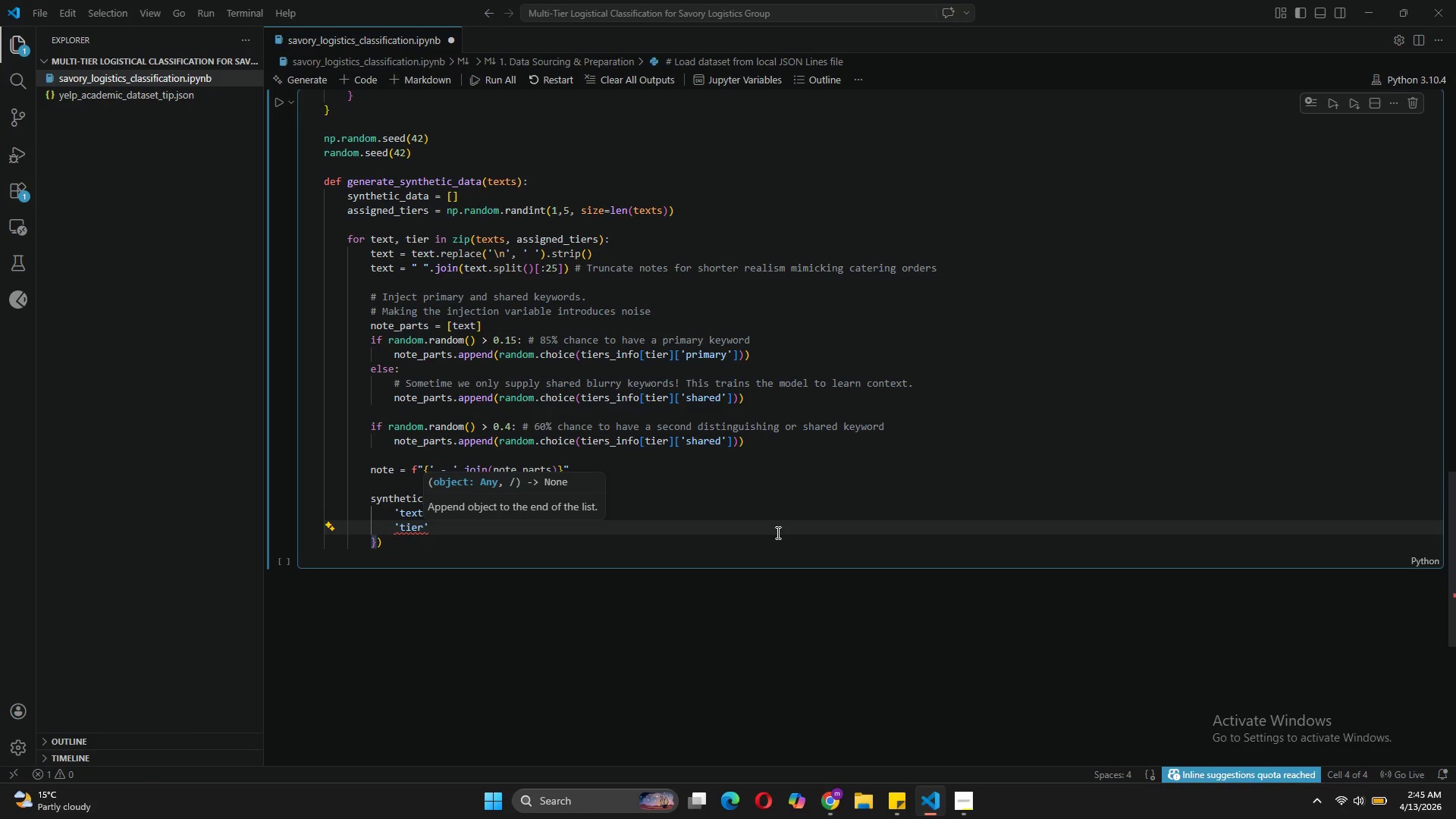 
key(ArrowRight)
 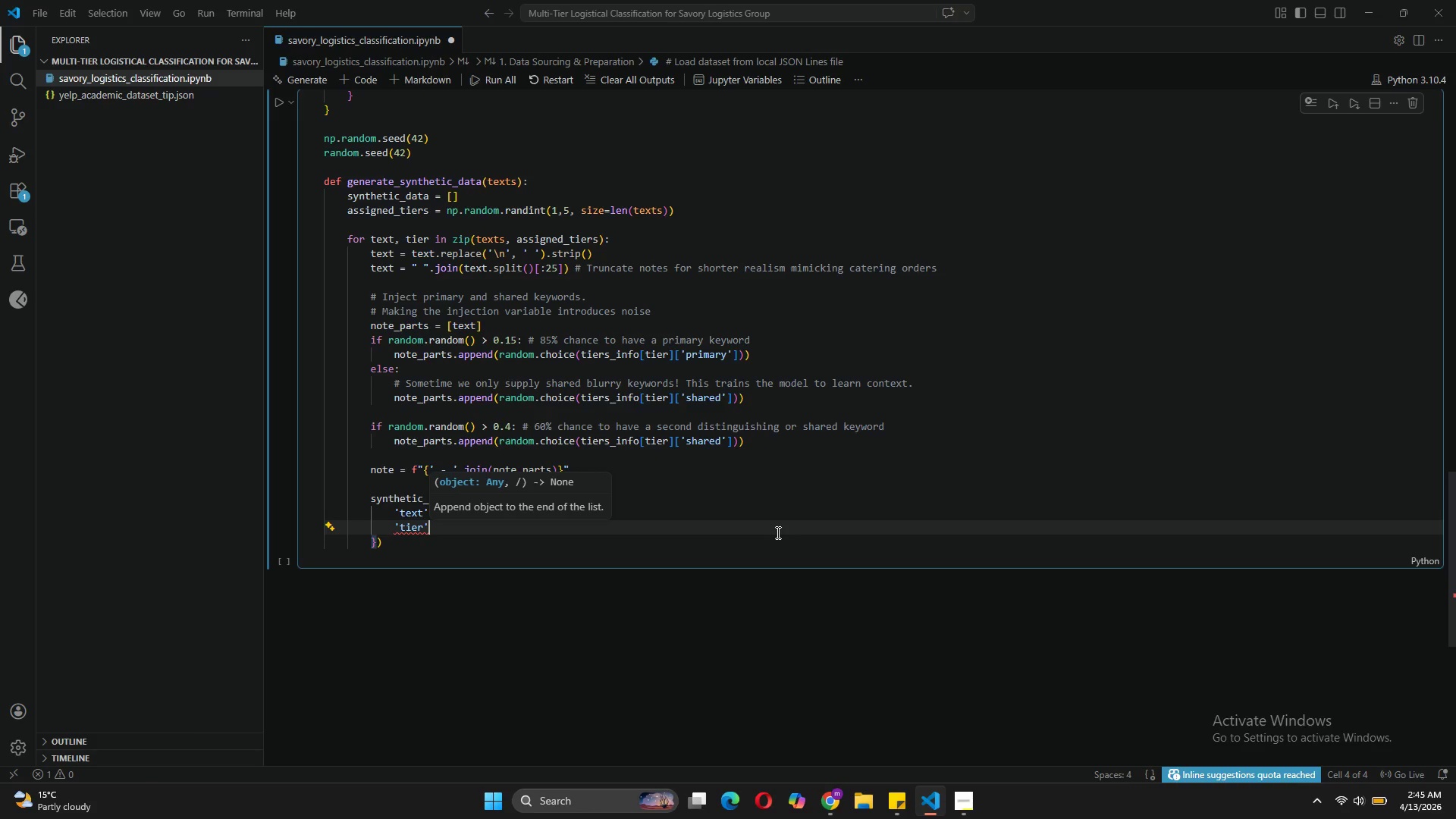 
type(: tier,)
 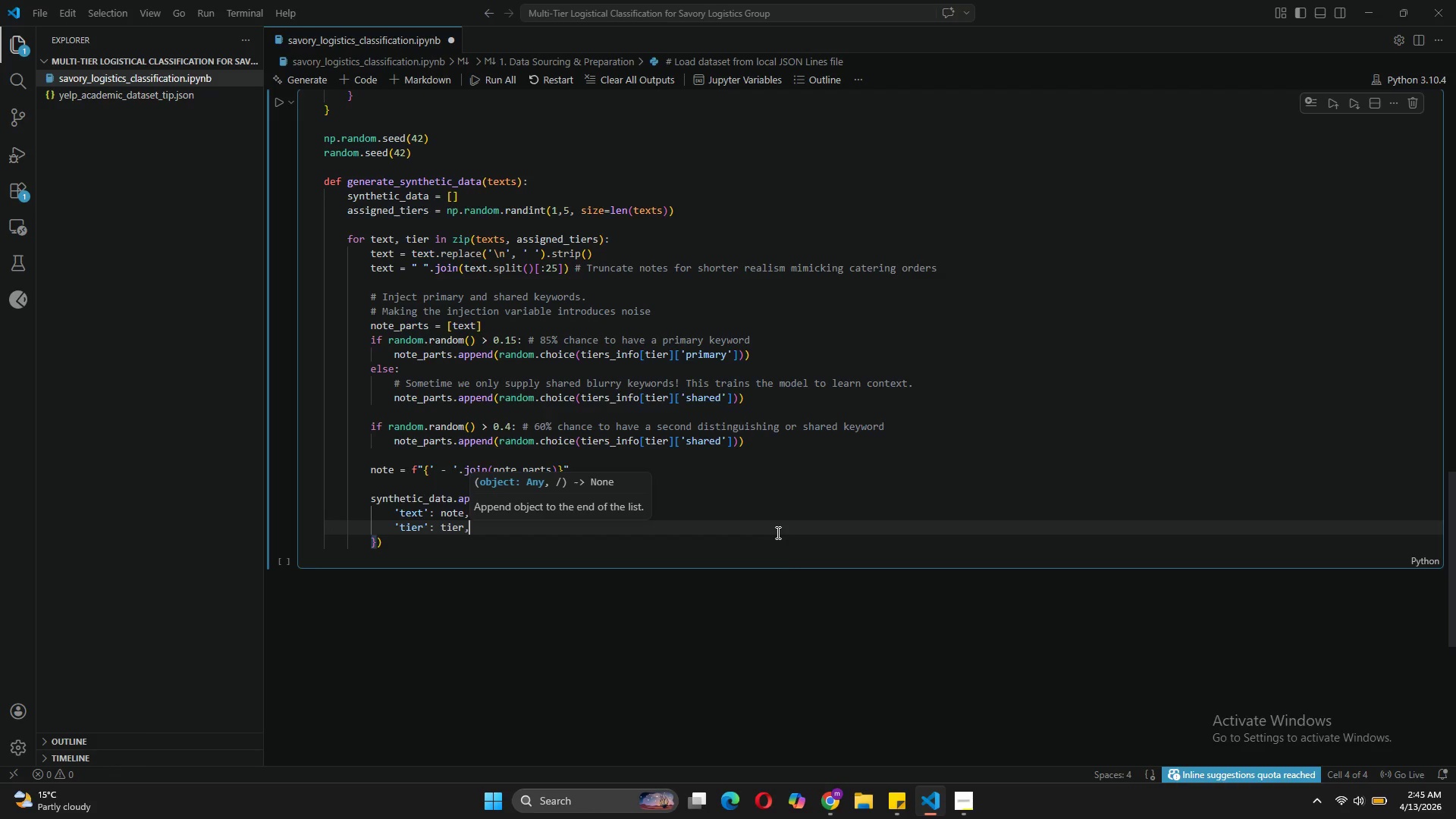 
key(Enter)
 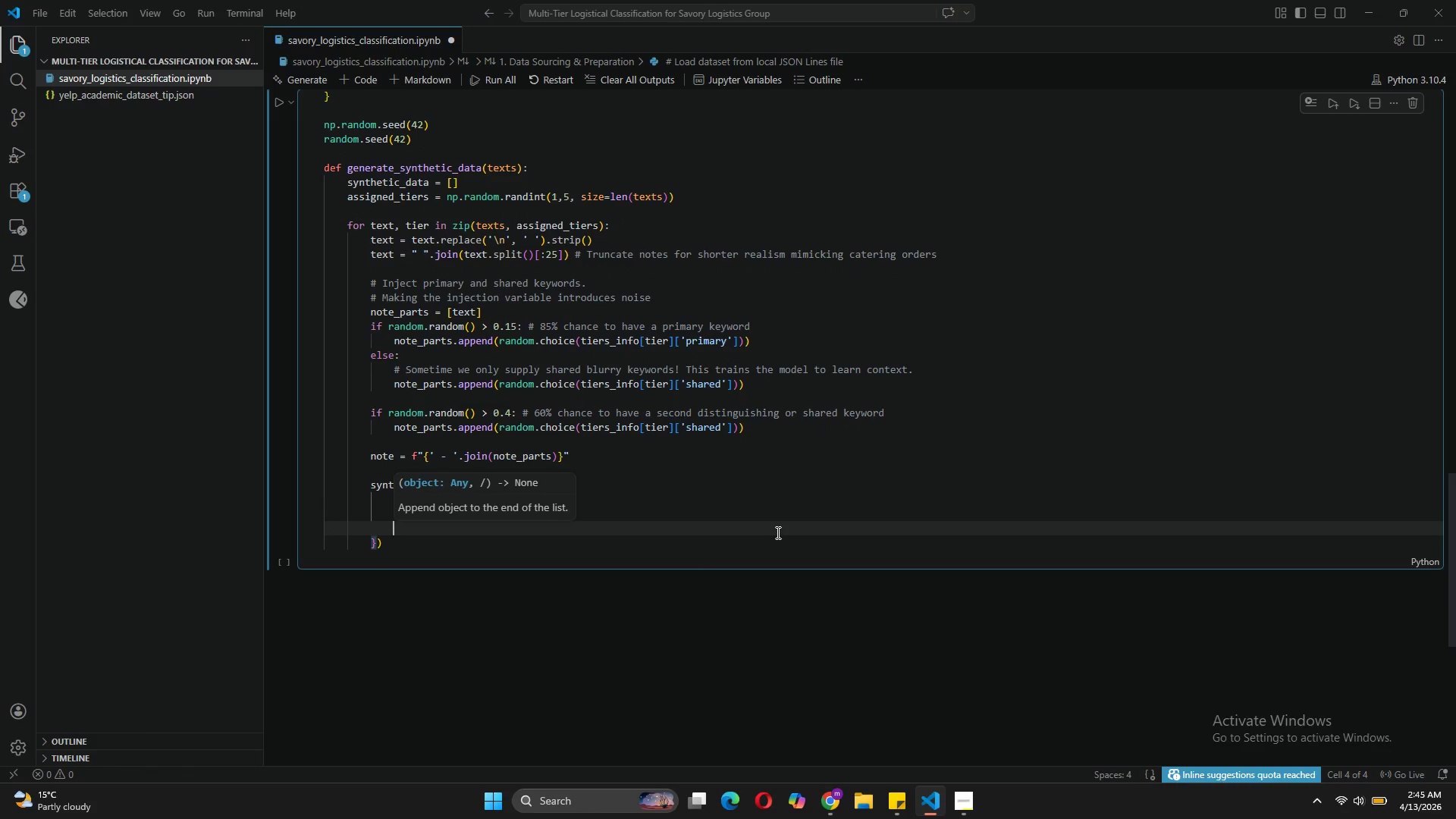 
type('tier_name)
 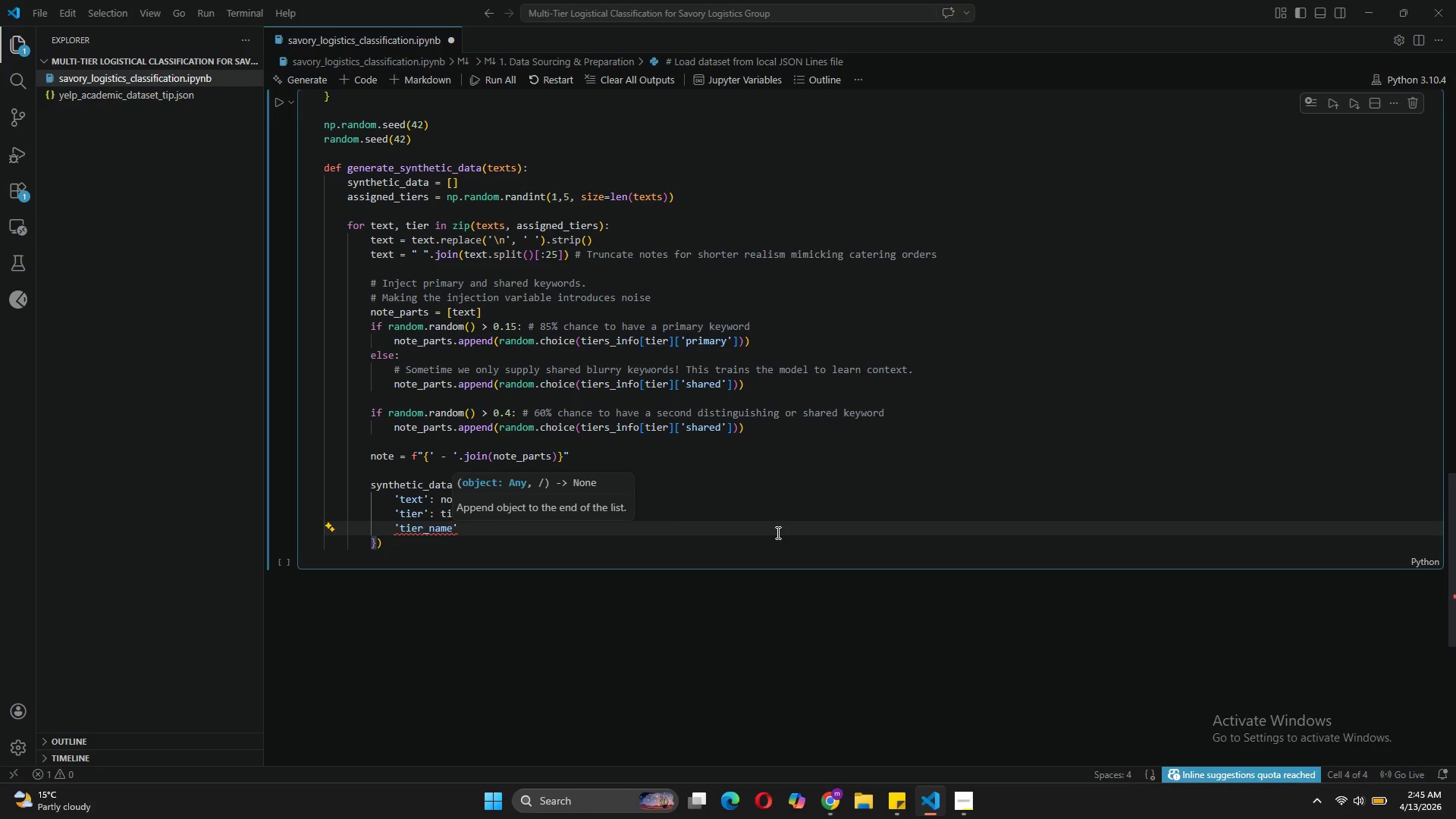 
key(ArrowRight)
 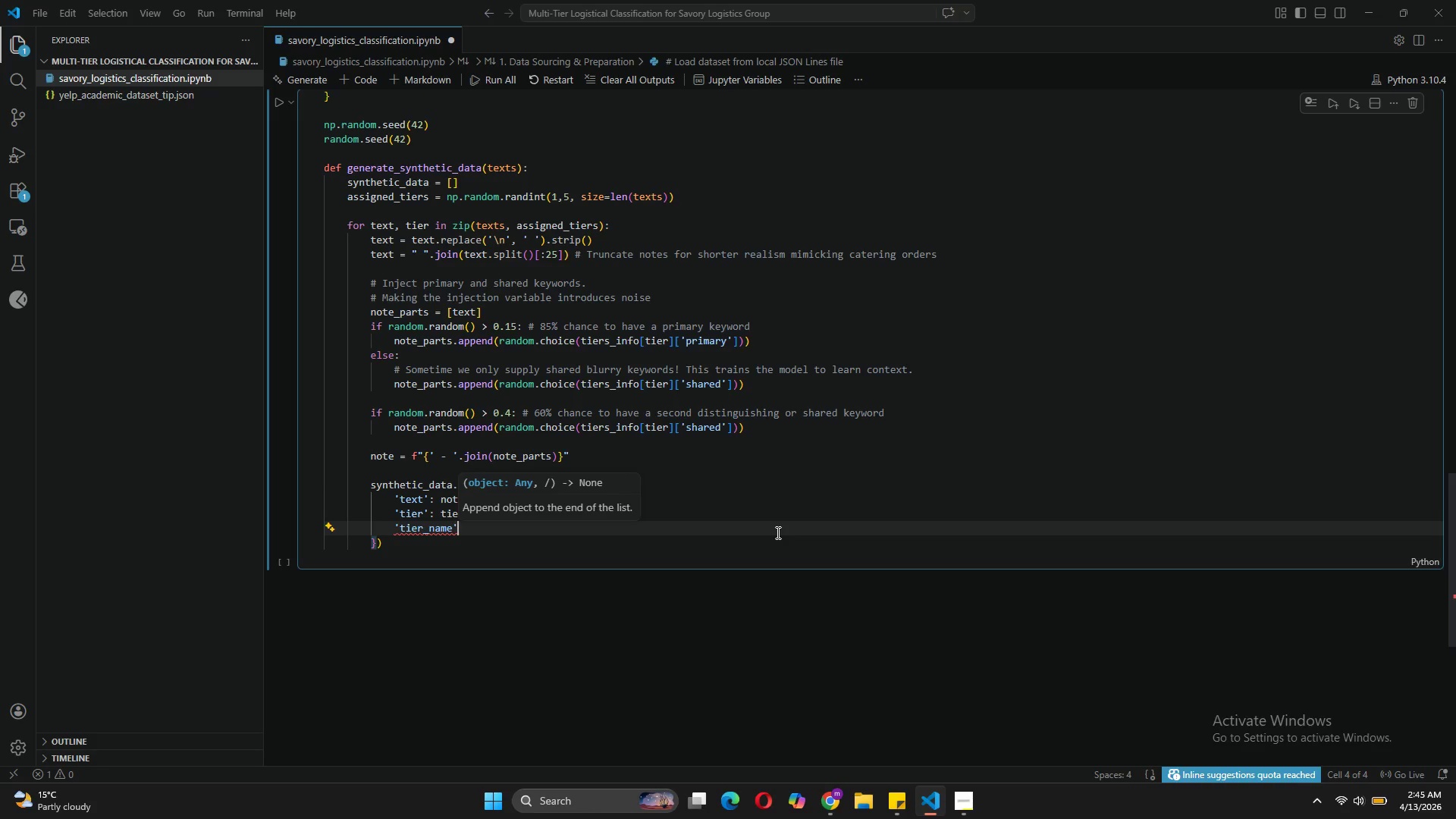 
type(: tiers_info[tier[name')
 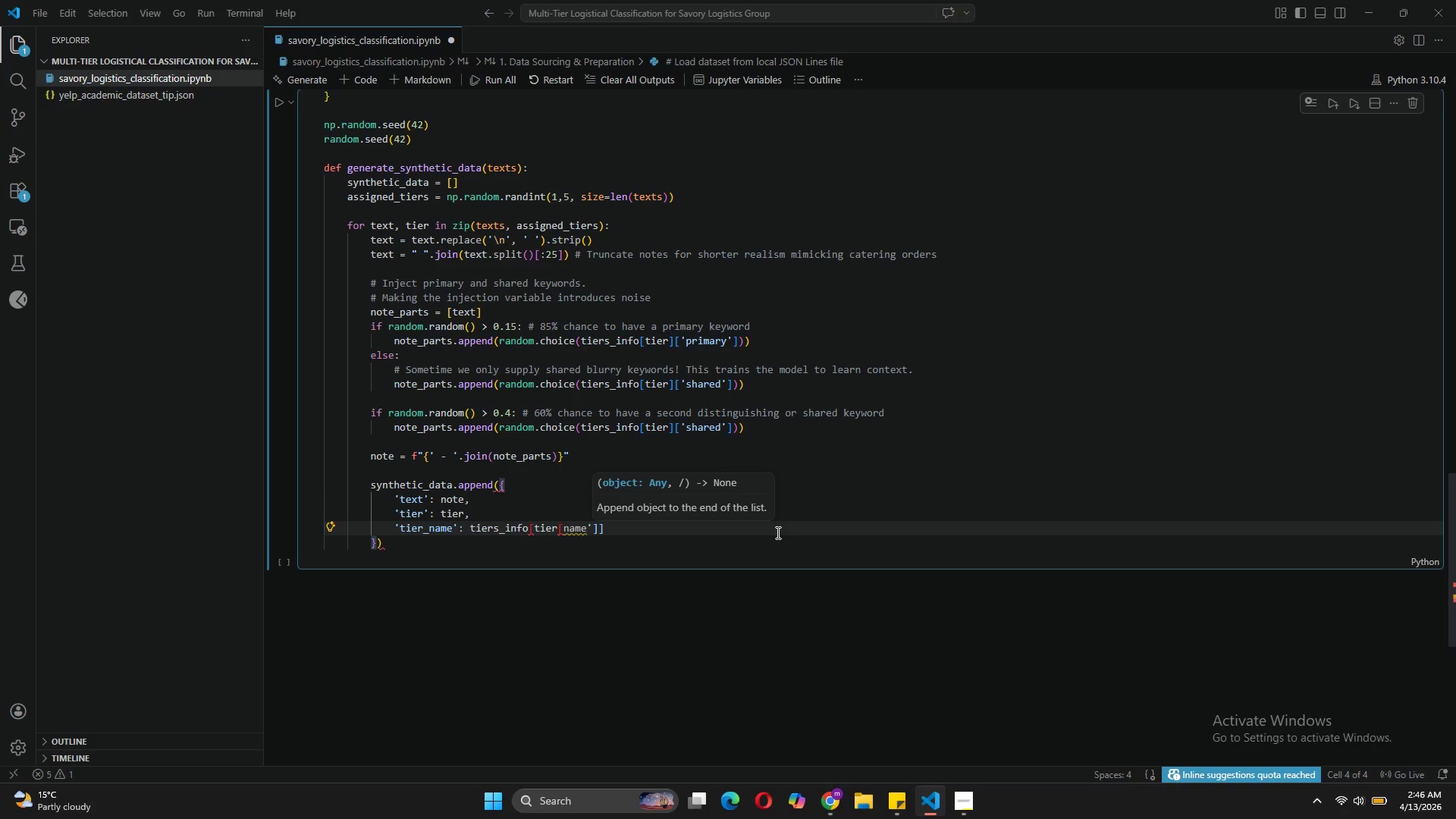 
left_click([563, 530])
 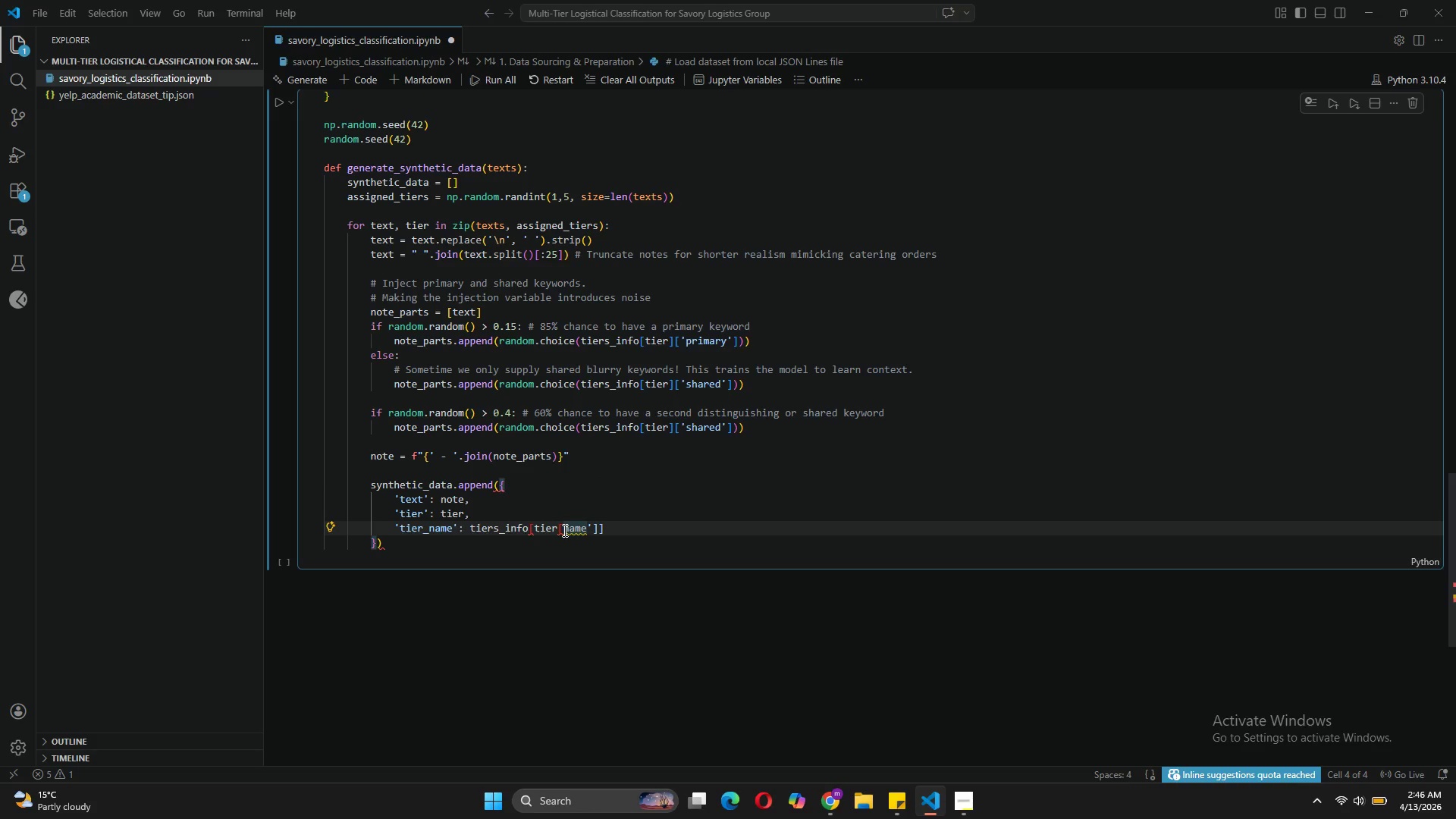 
key(Quote)
 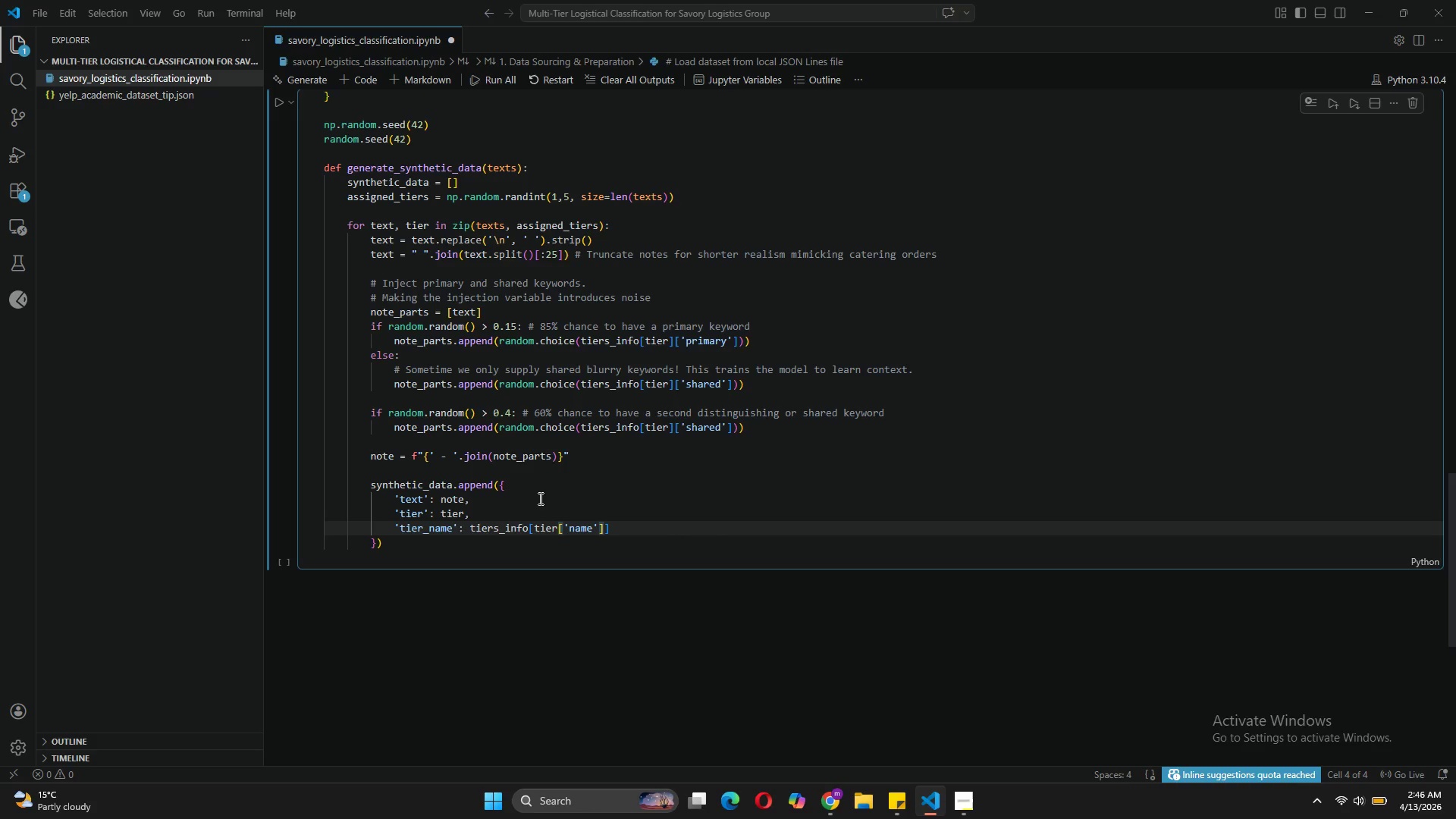 
left_click([438, 541])
 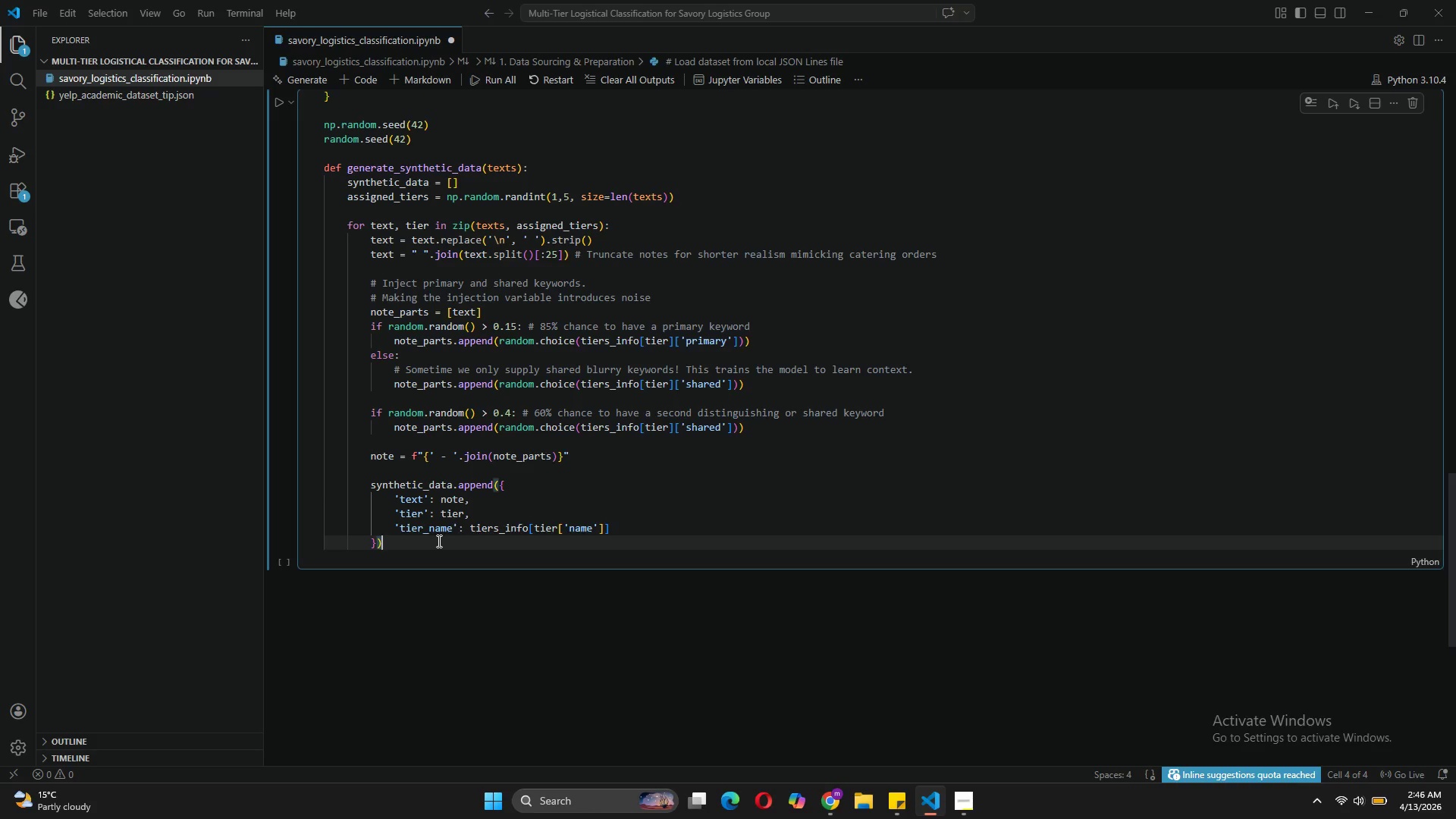 
key(Enter)
 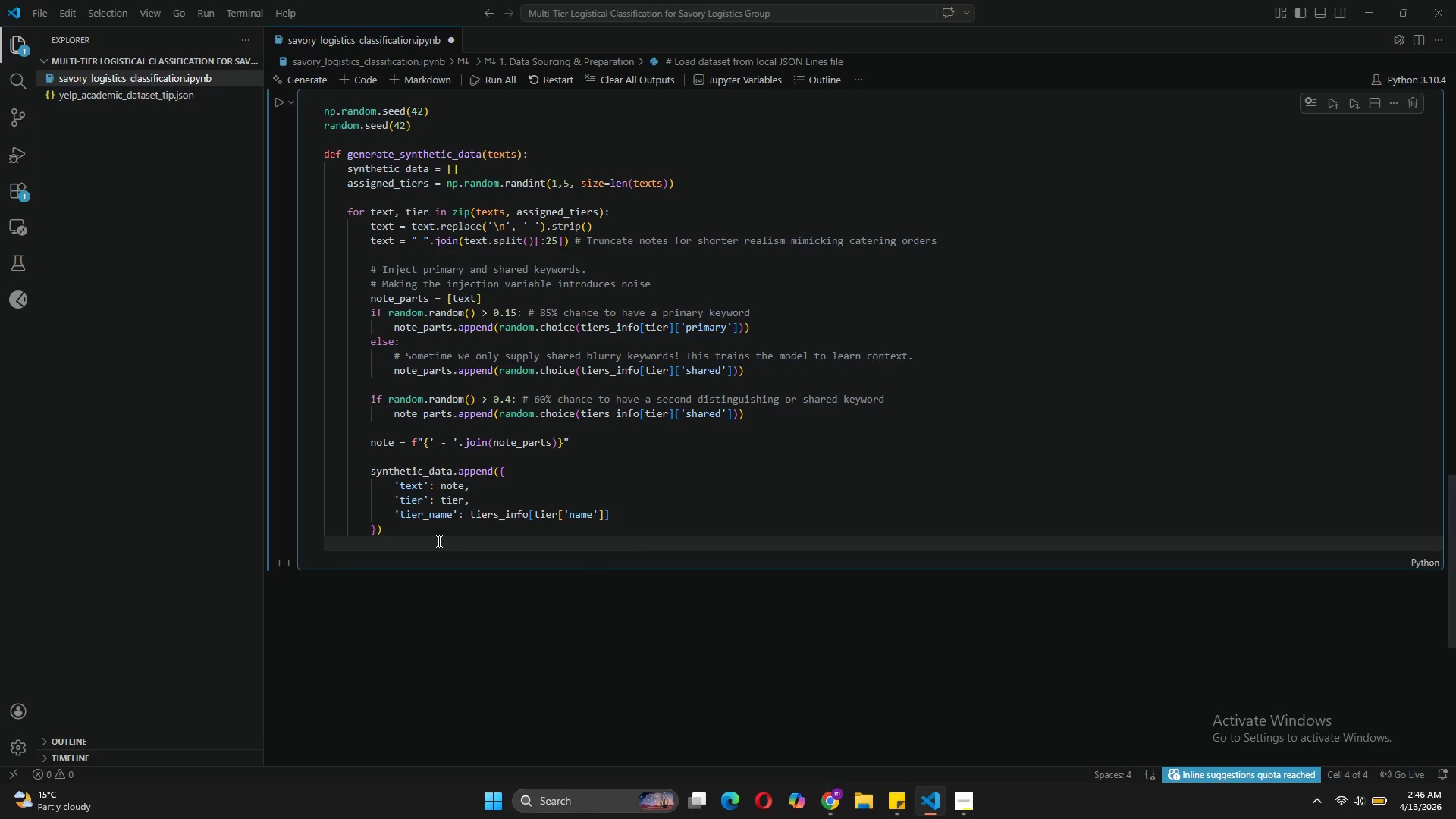 
key(Backspace)
type(return pd.DataFra)
key(Tab)
type((synthe)
key(Tab)
 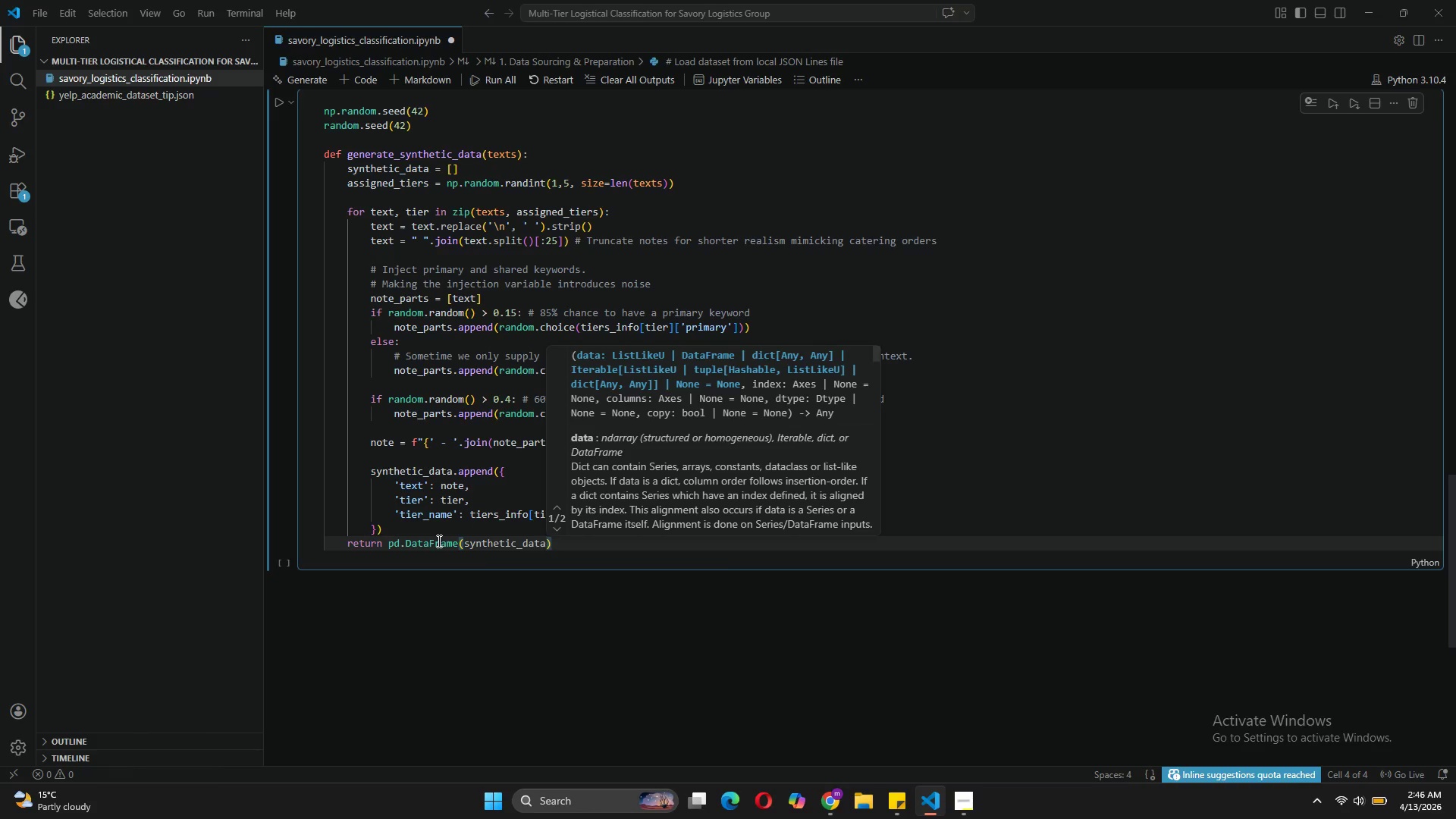 
left_click([535, 549])
 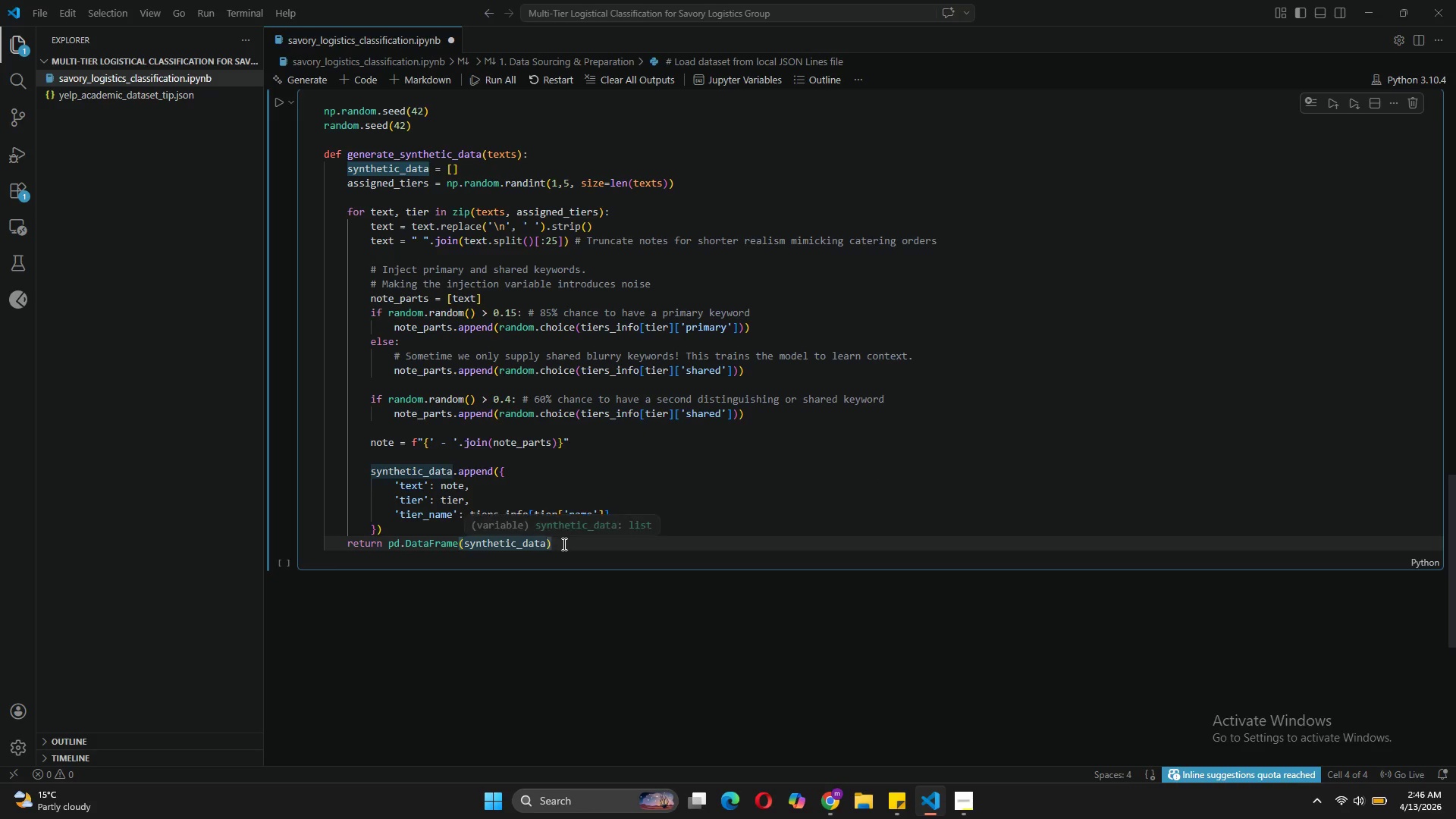 
left_click([563, 544])
 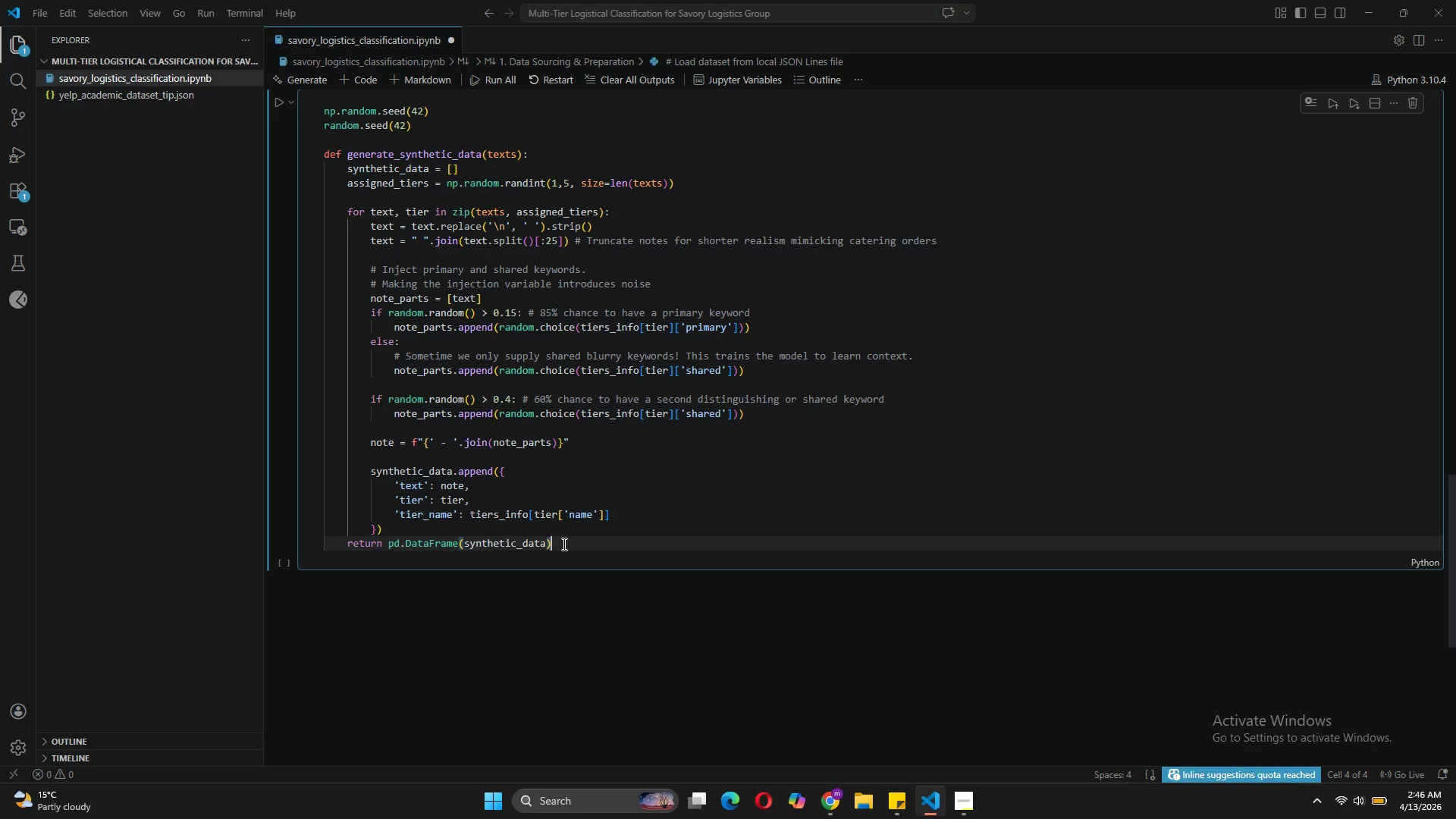 
key(Enter)
 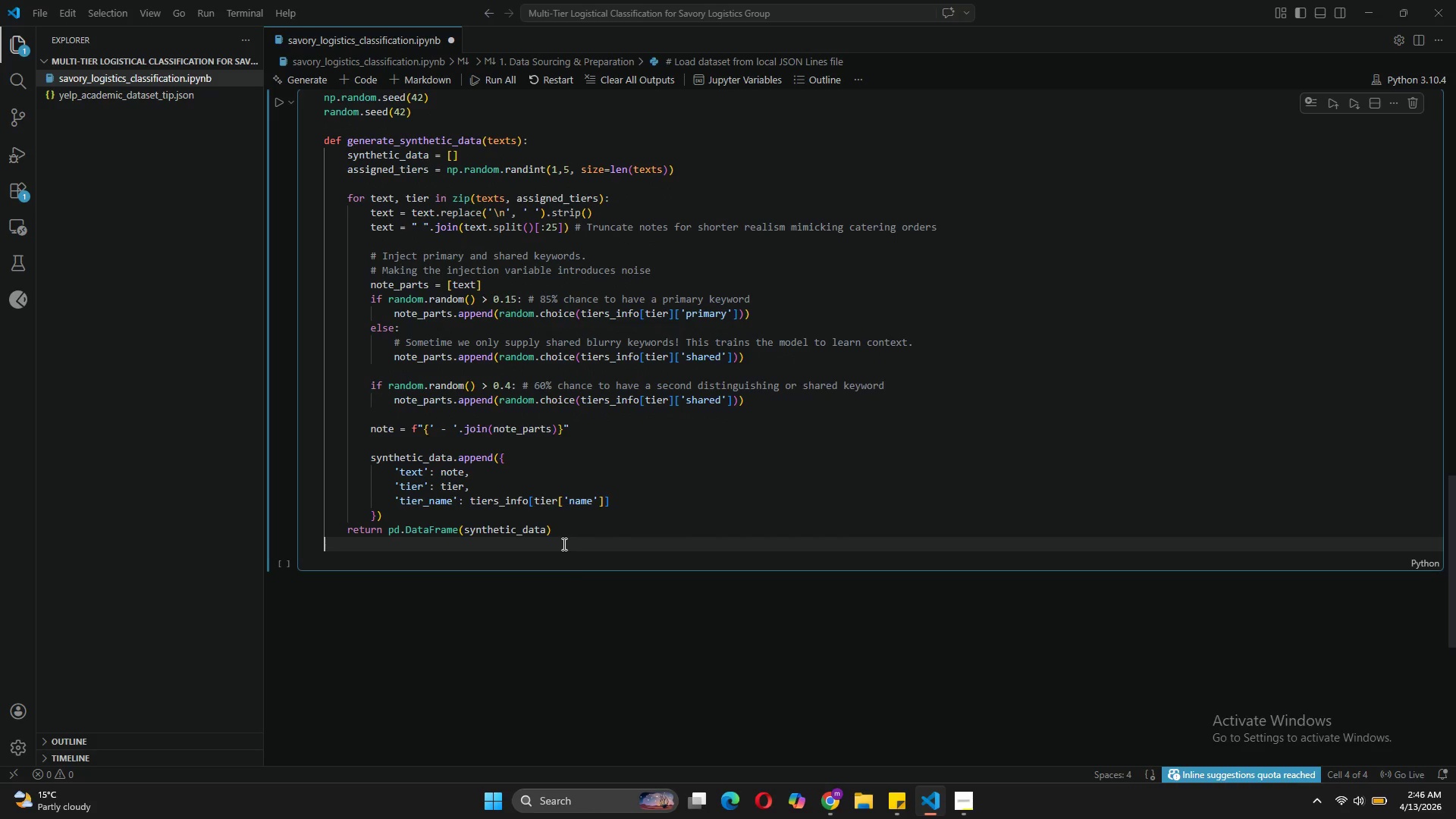 
key(Enter)
 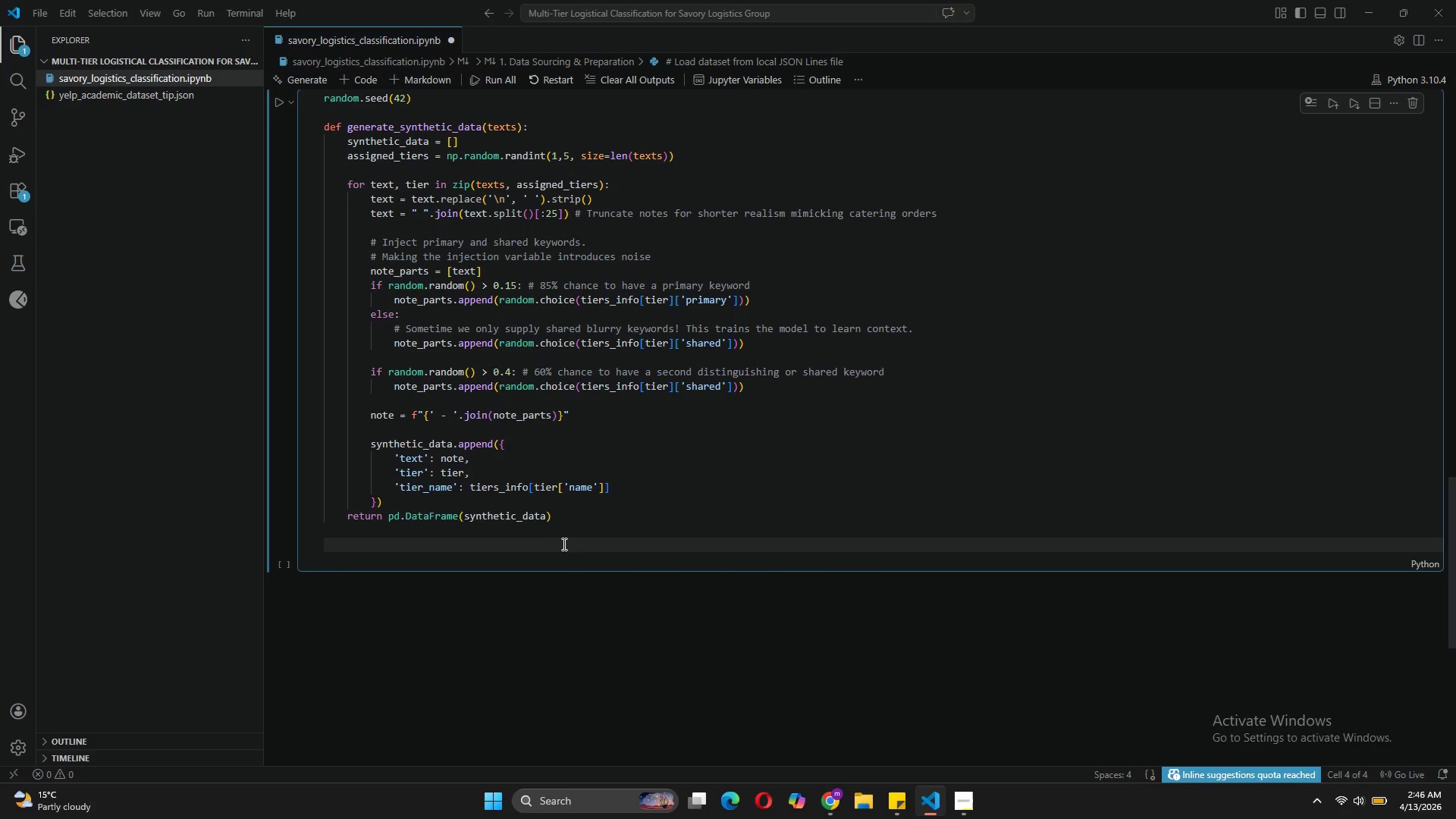 
type(df = generate_)
key(Tab)
type((base_texts)
 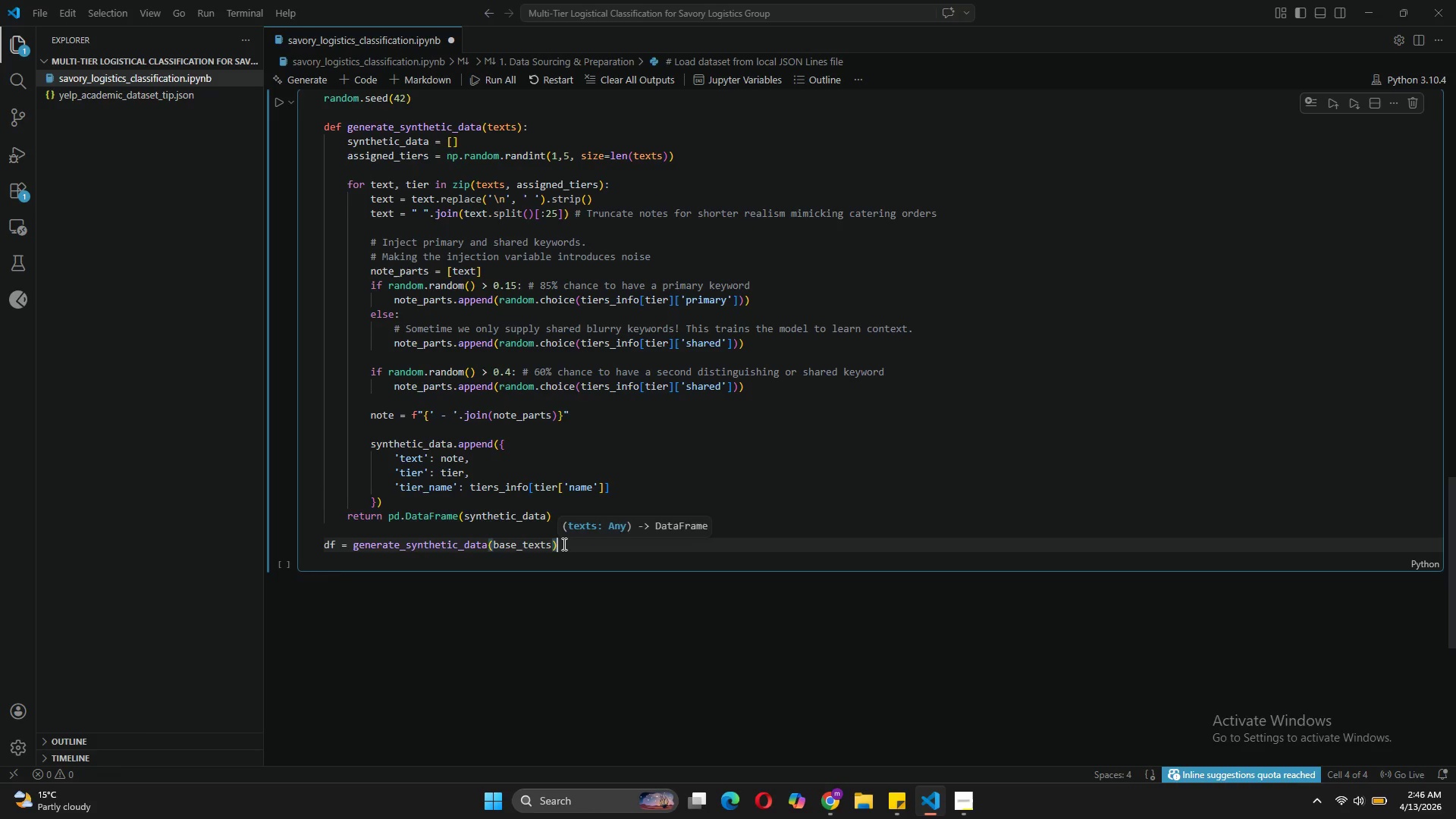 
 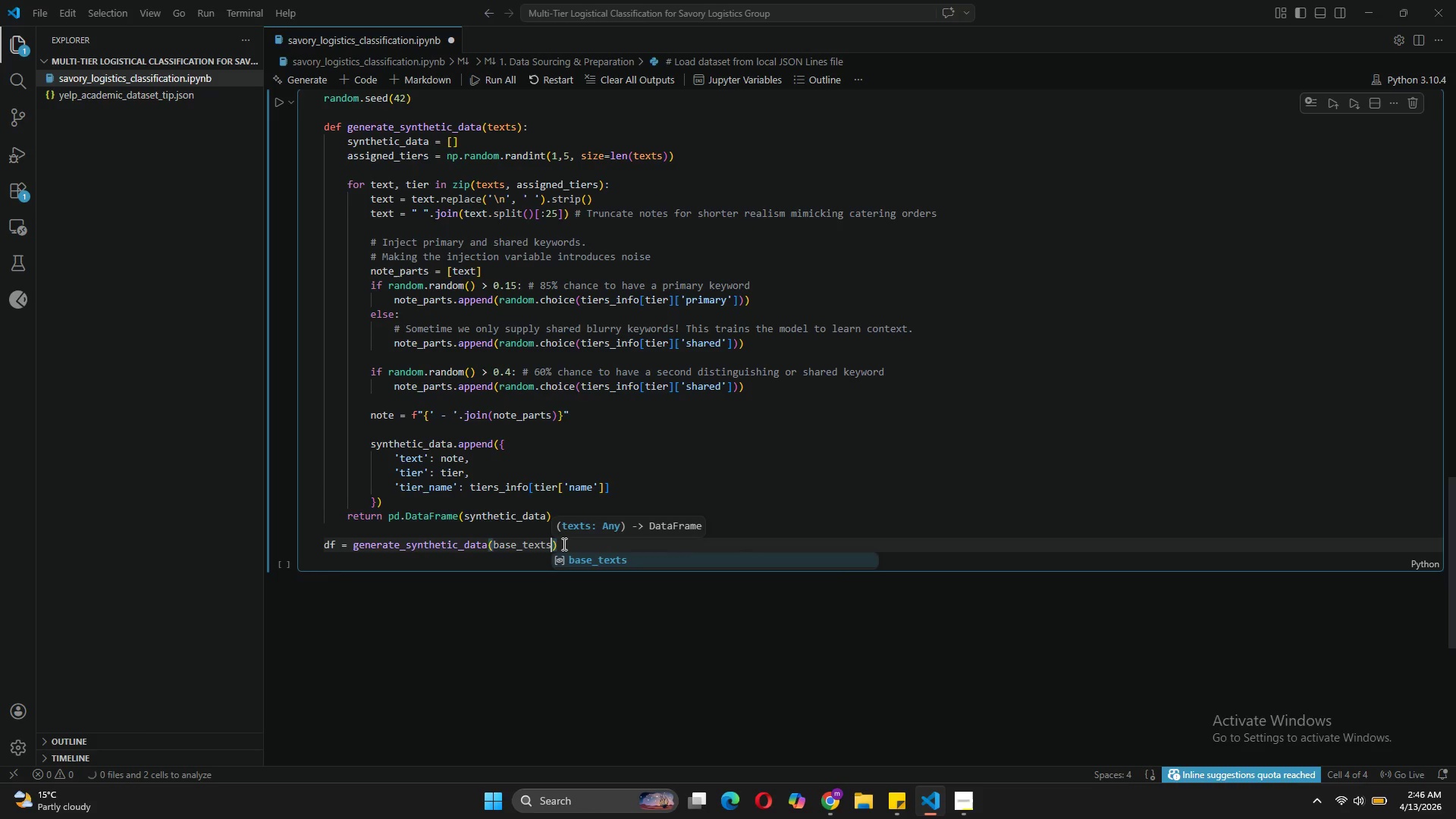 
key(ArrowRight)
 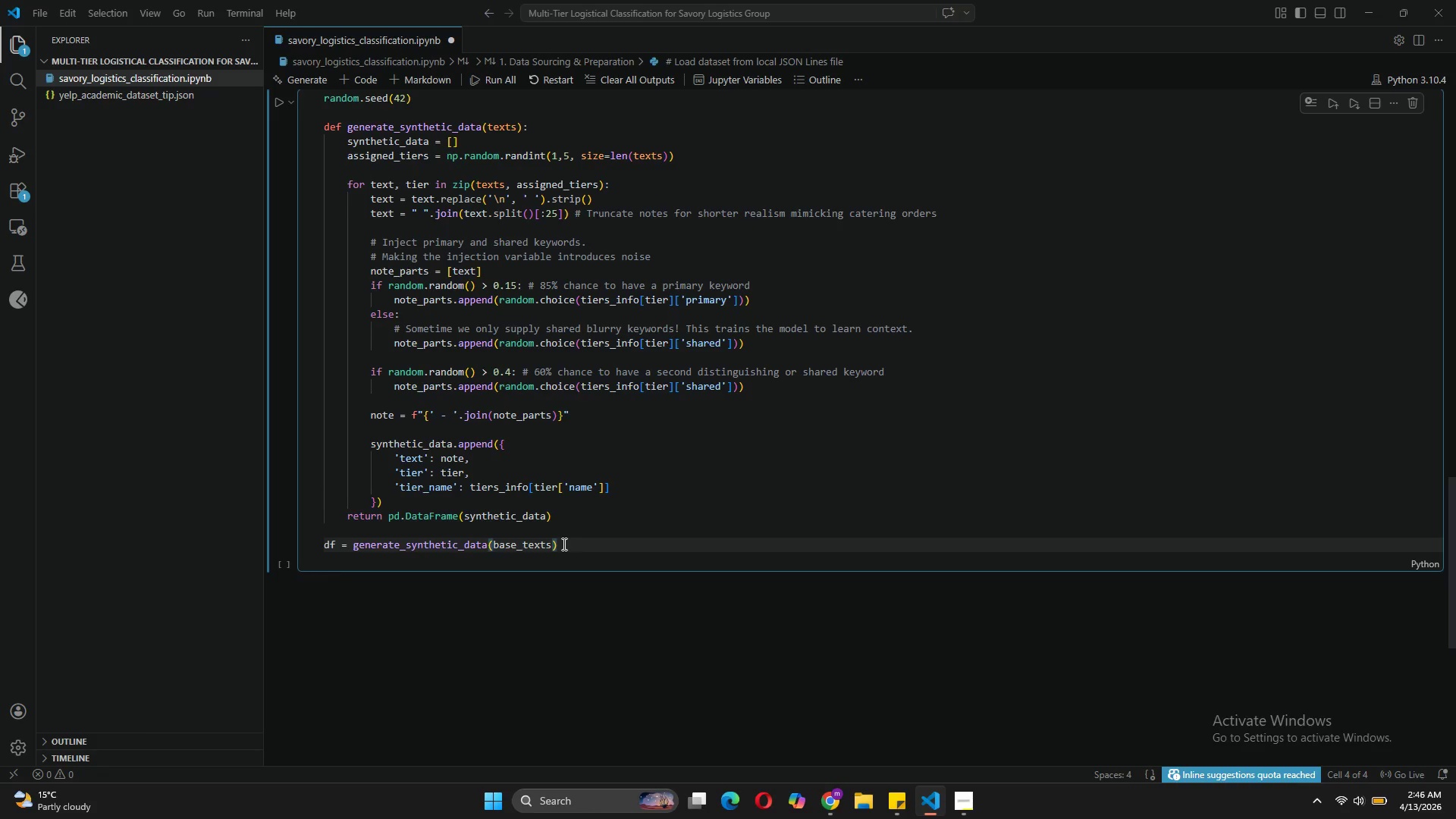 
key(Enter)
 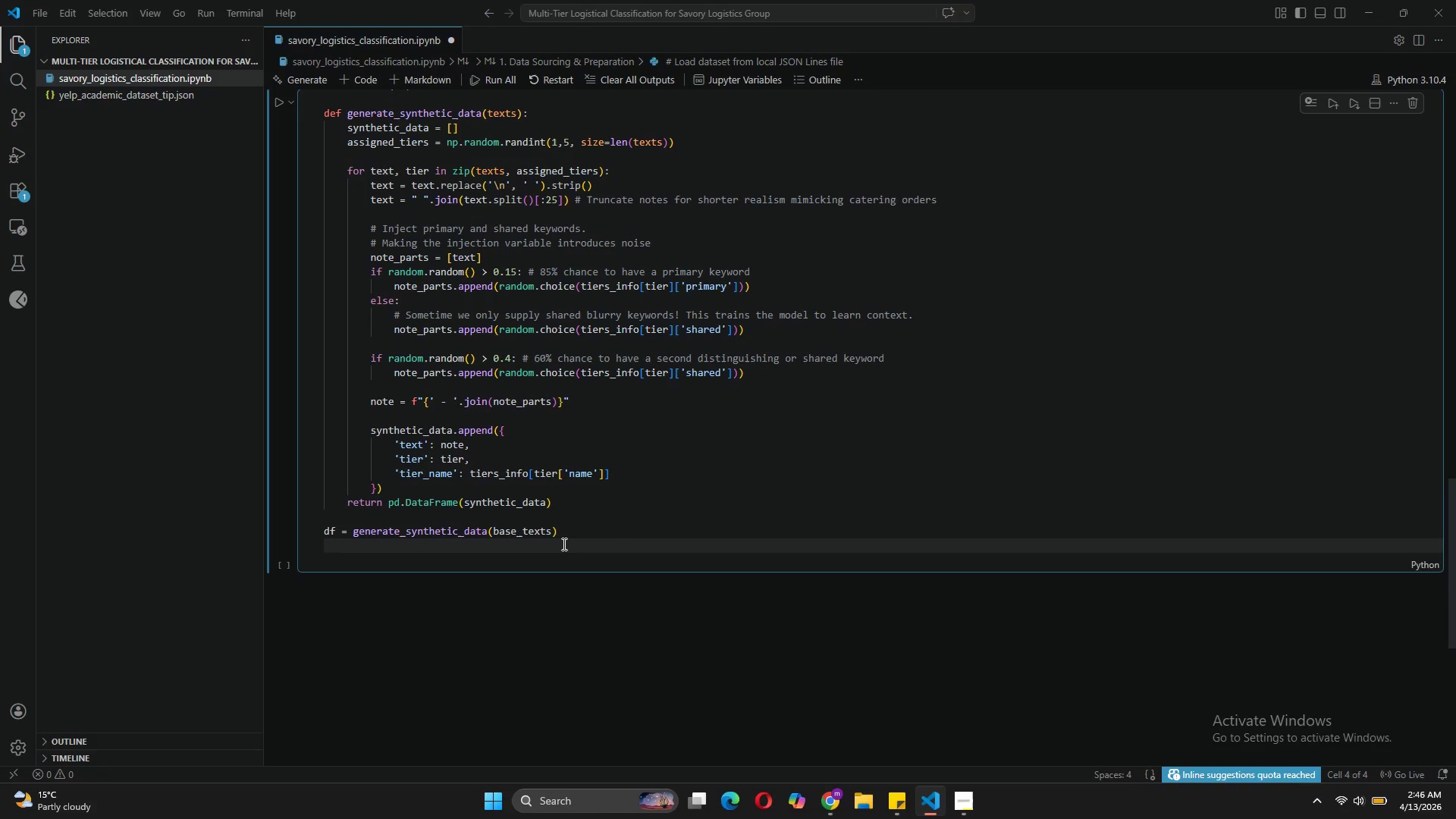 
type(print{)
key(Backspace)
type((f"Generated {len(df)
 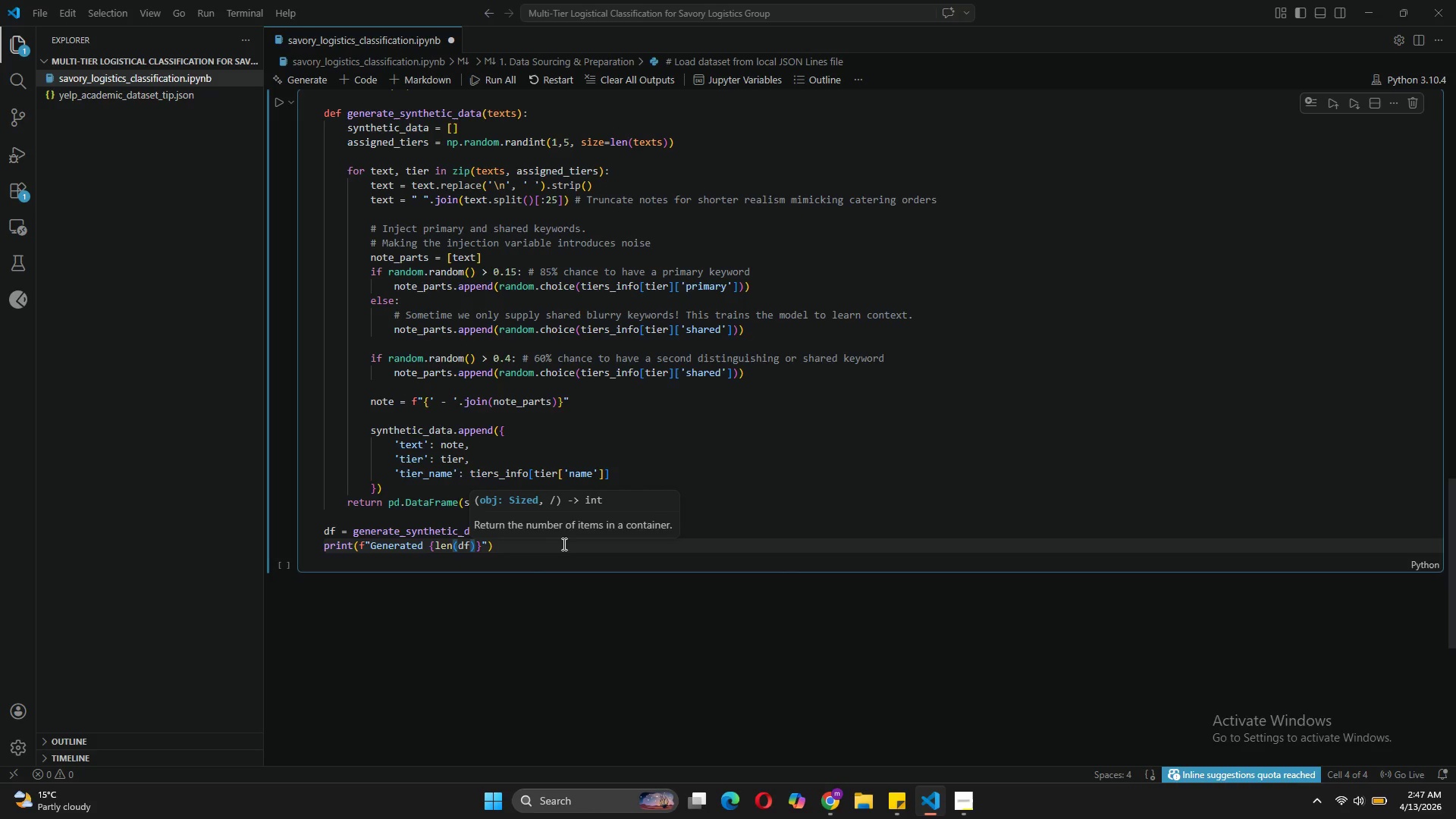 
key(ArrowRight)
 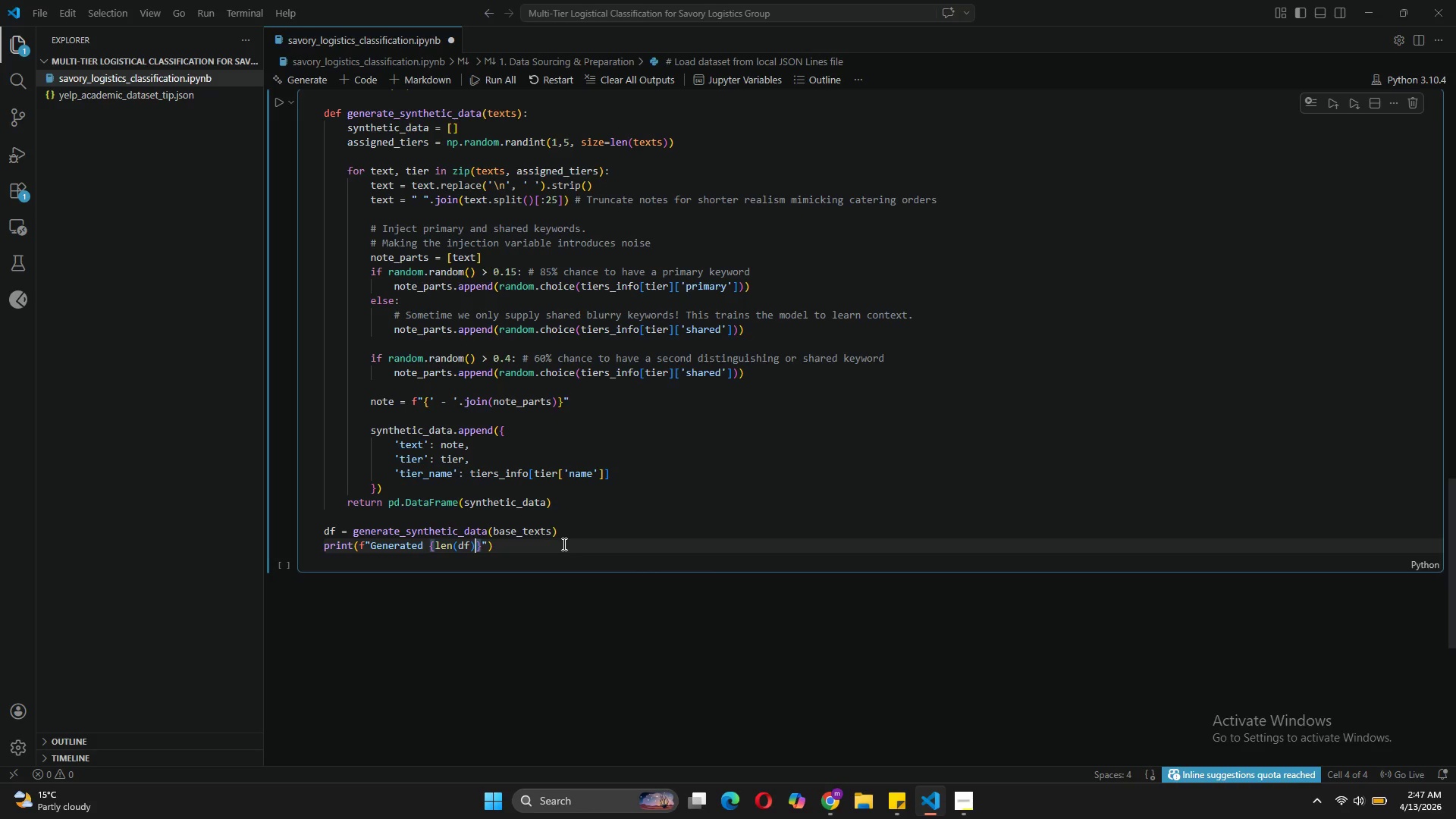 
key(ArrowRight)
 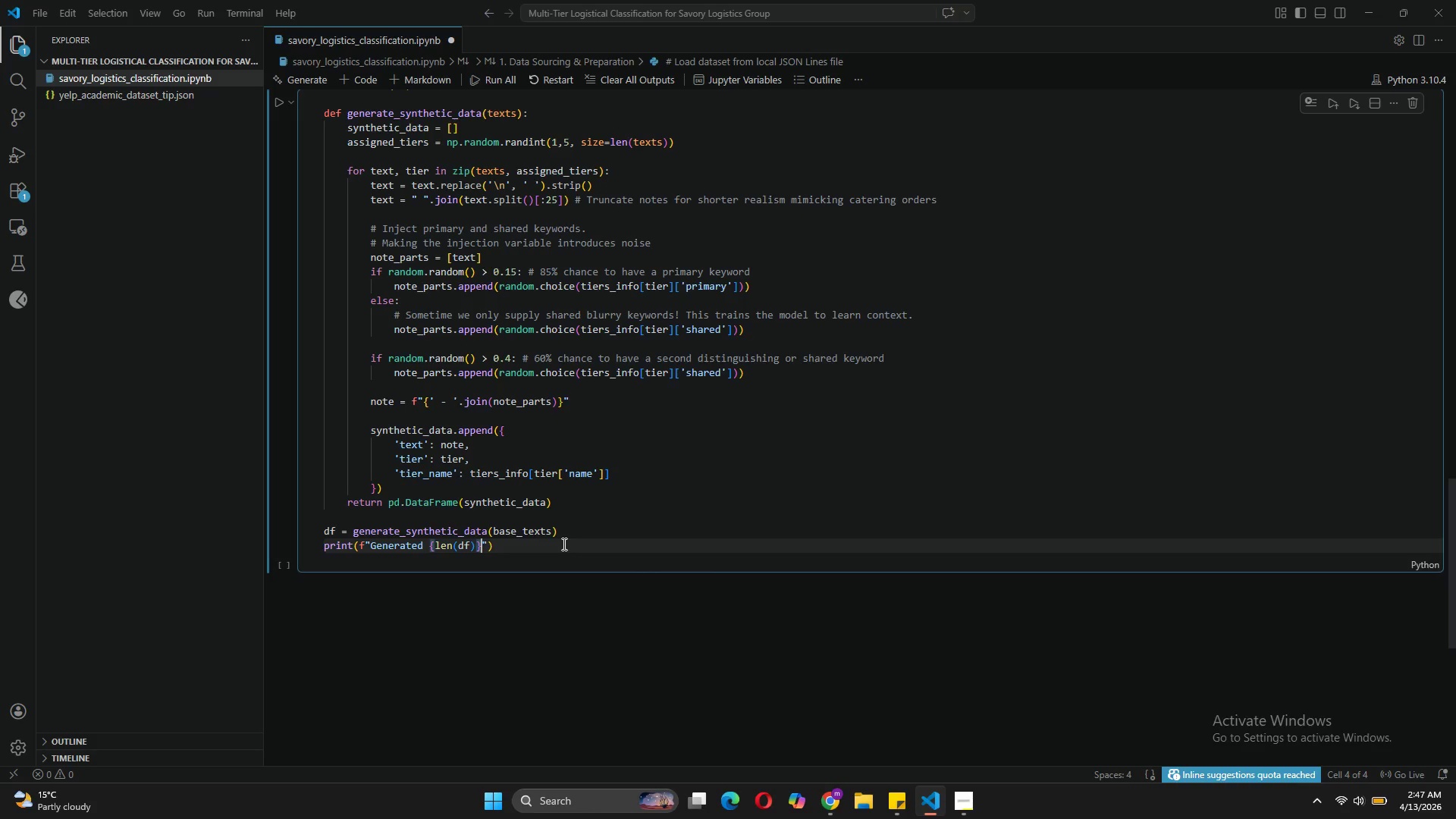 
type( synthetic notes.)
 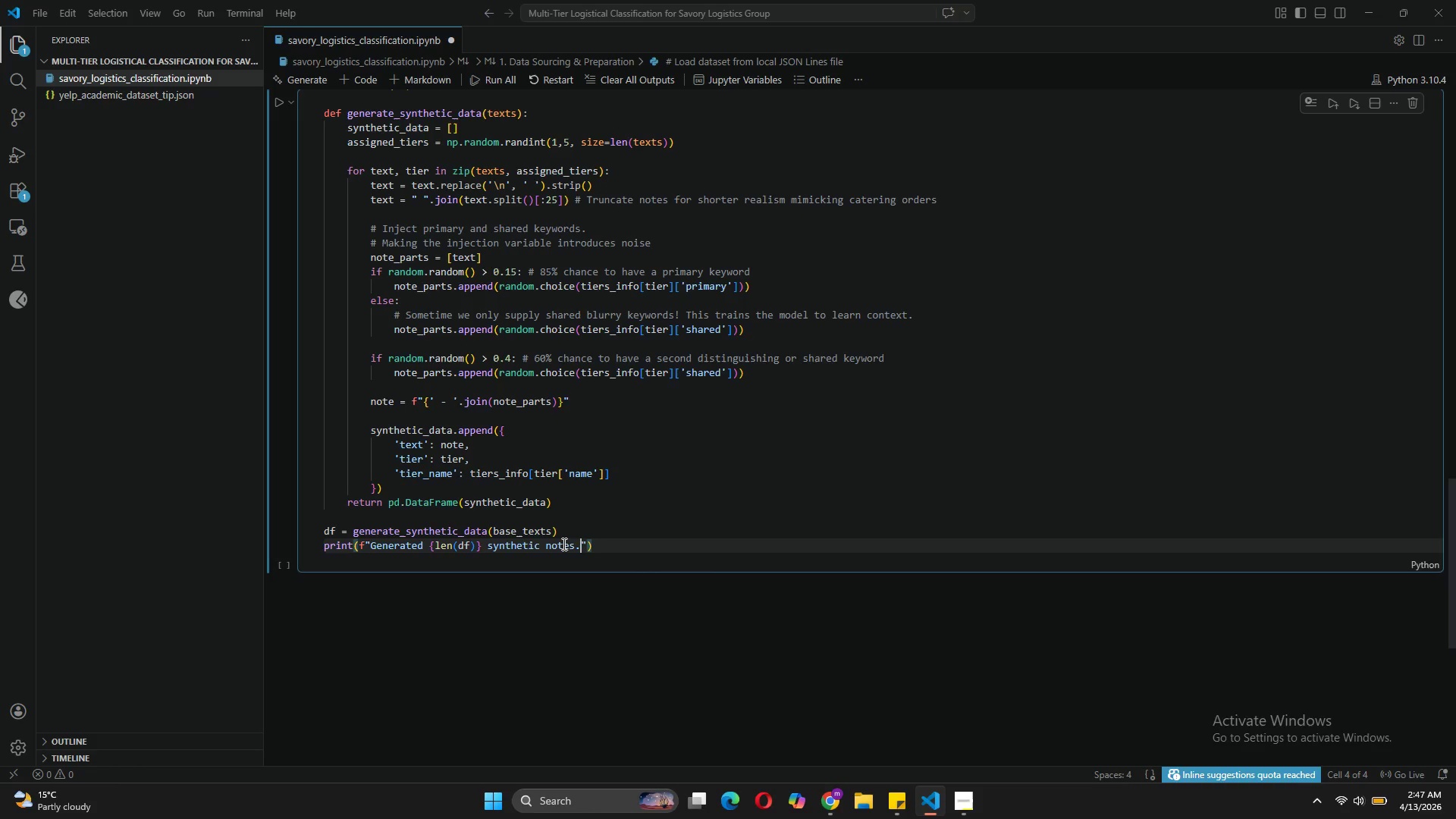 
key(ArrowRight)
 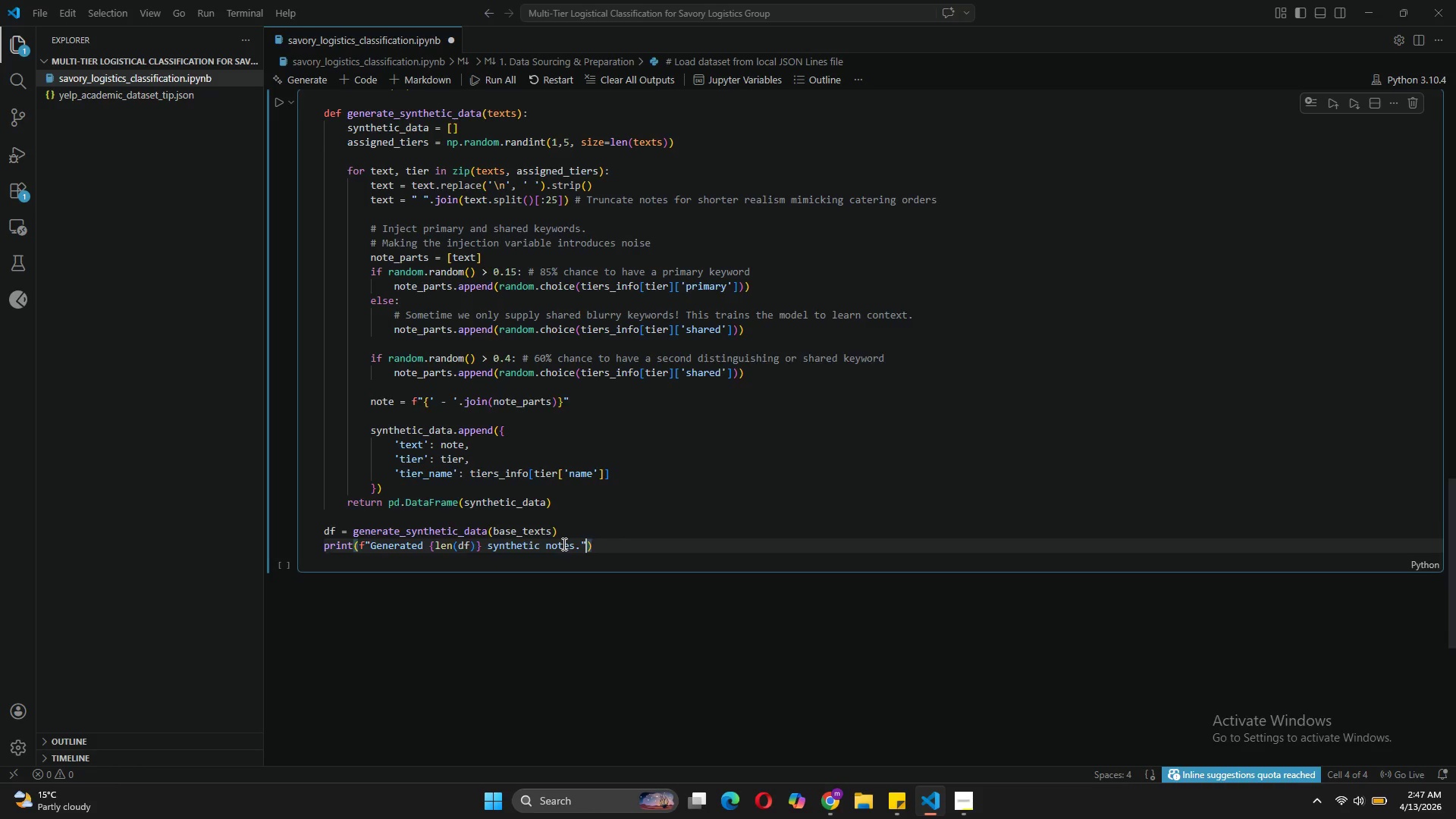 
key(Enter)
 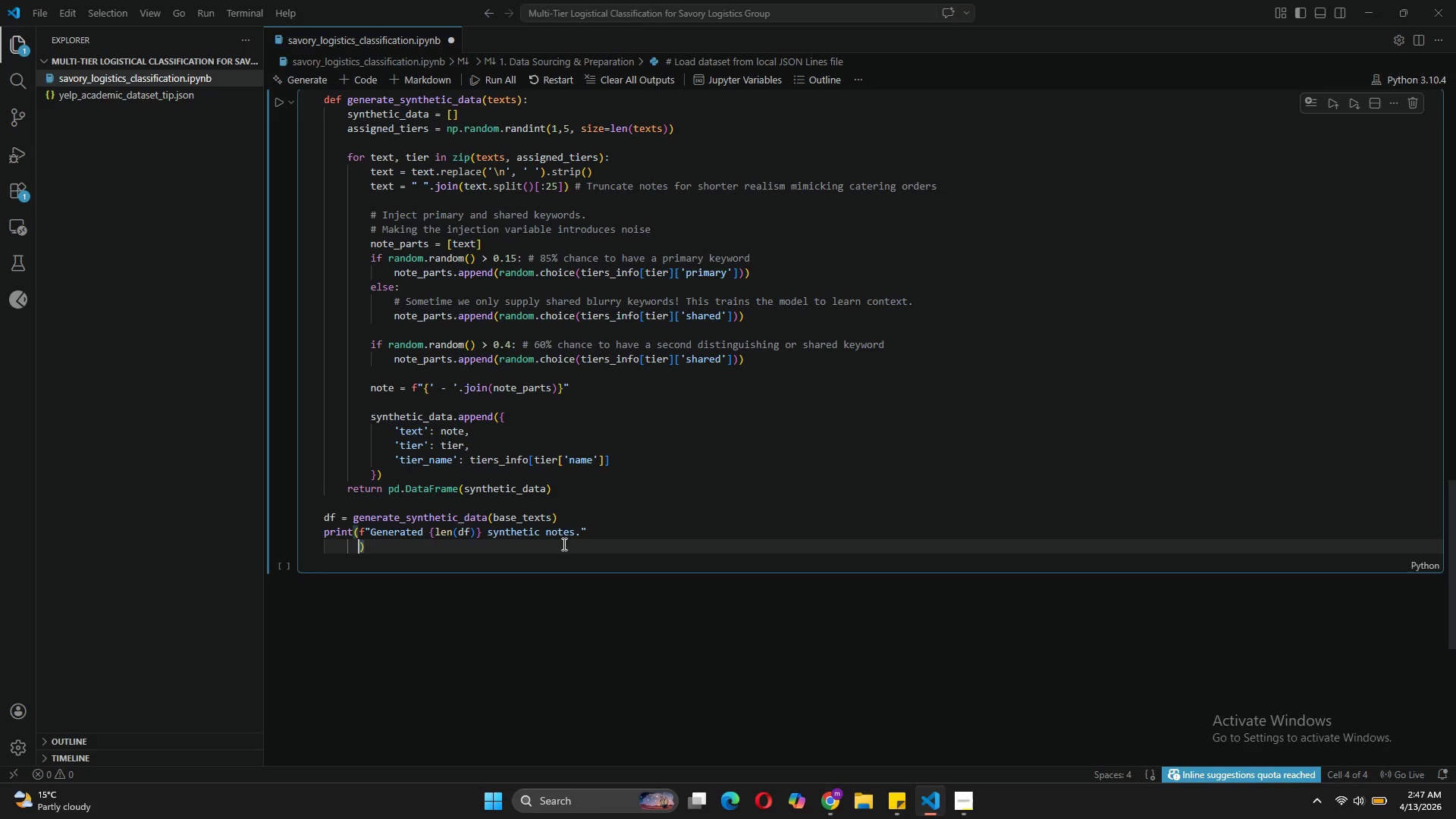 
key(Backspace)
 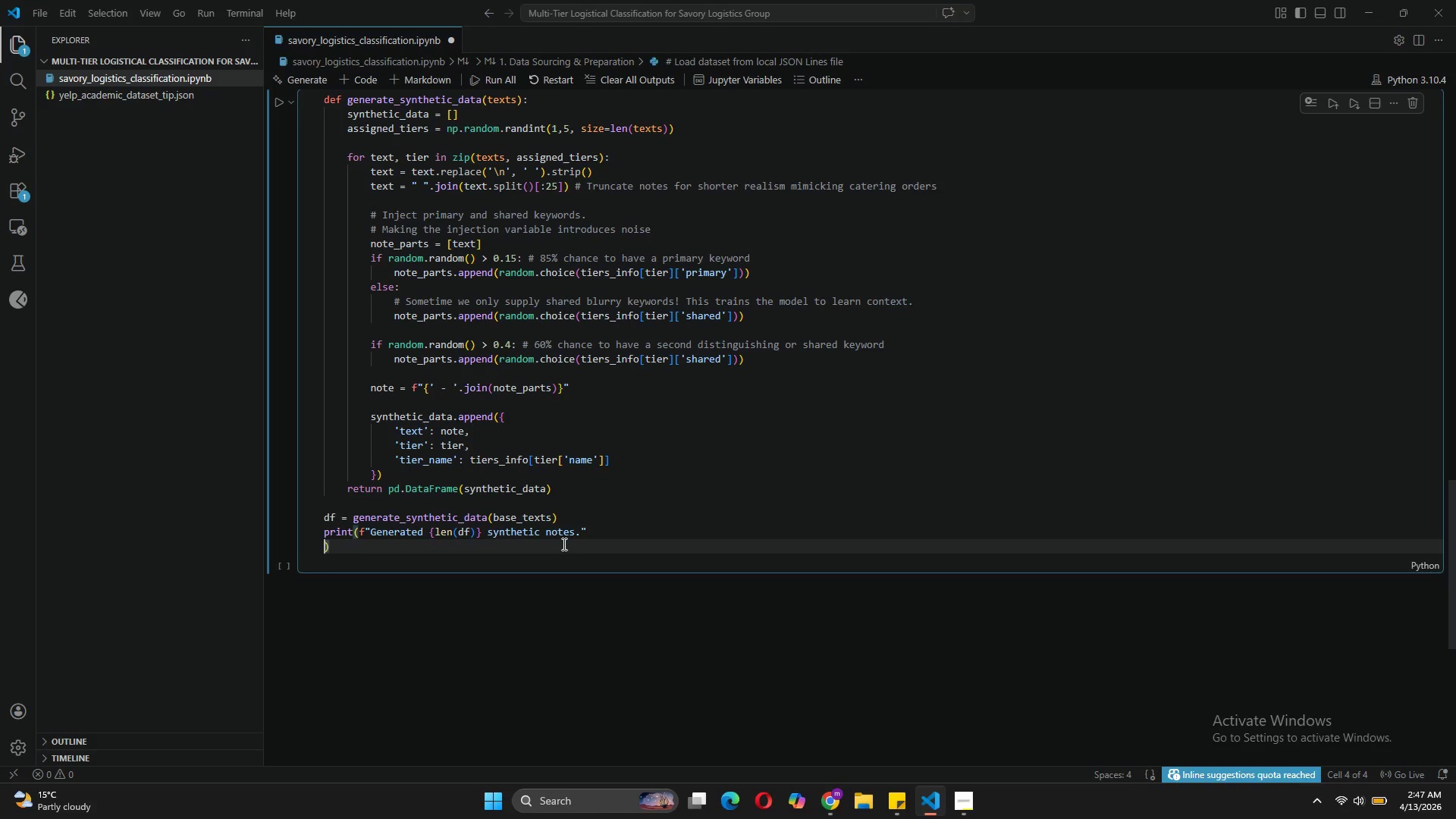 
key(Backspace)
 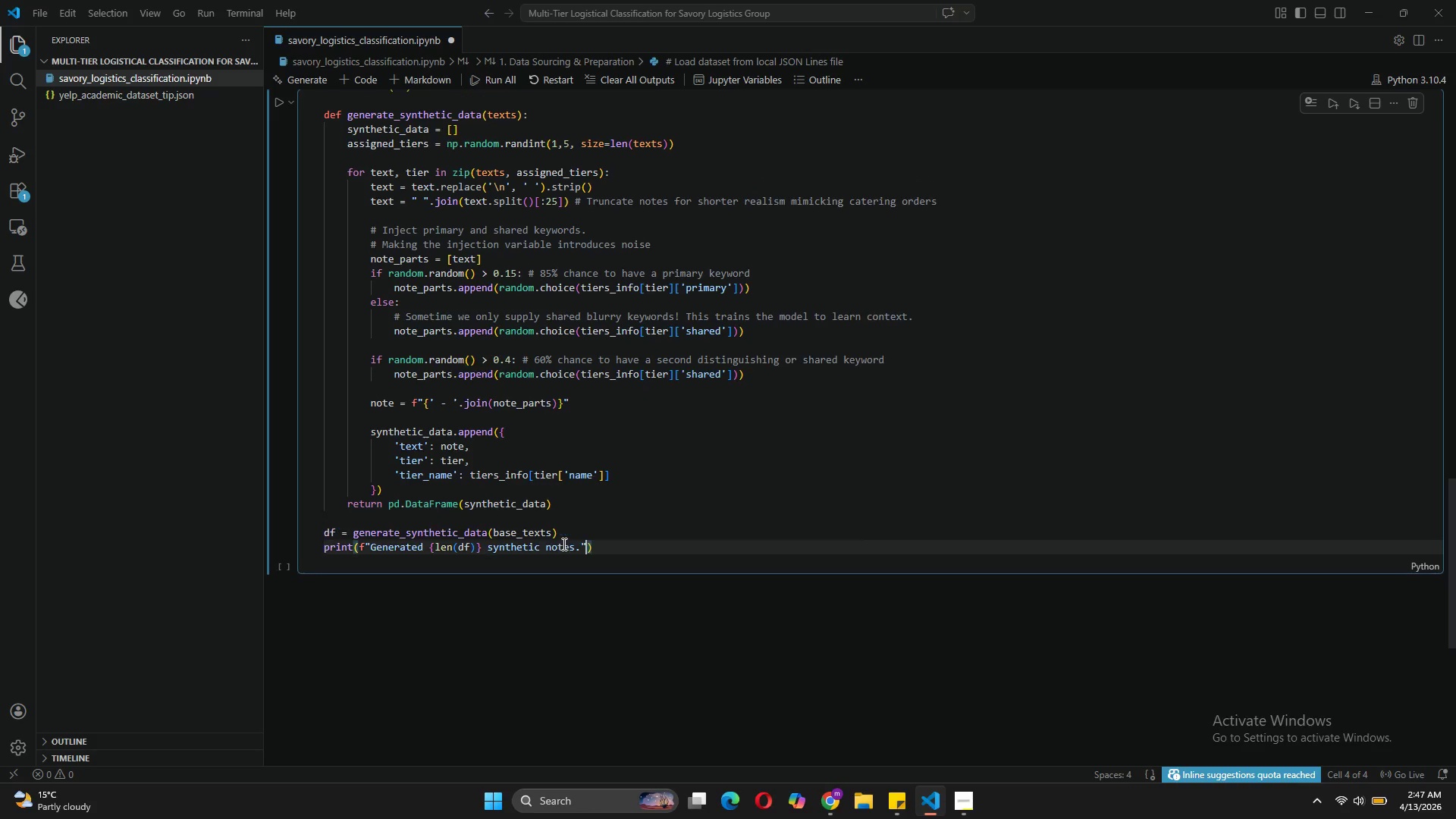 
key(Backspace)
 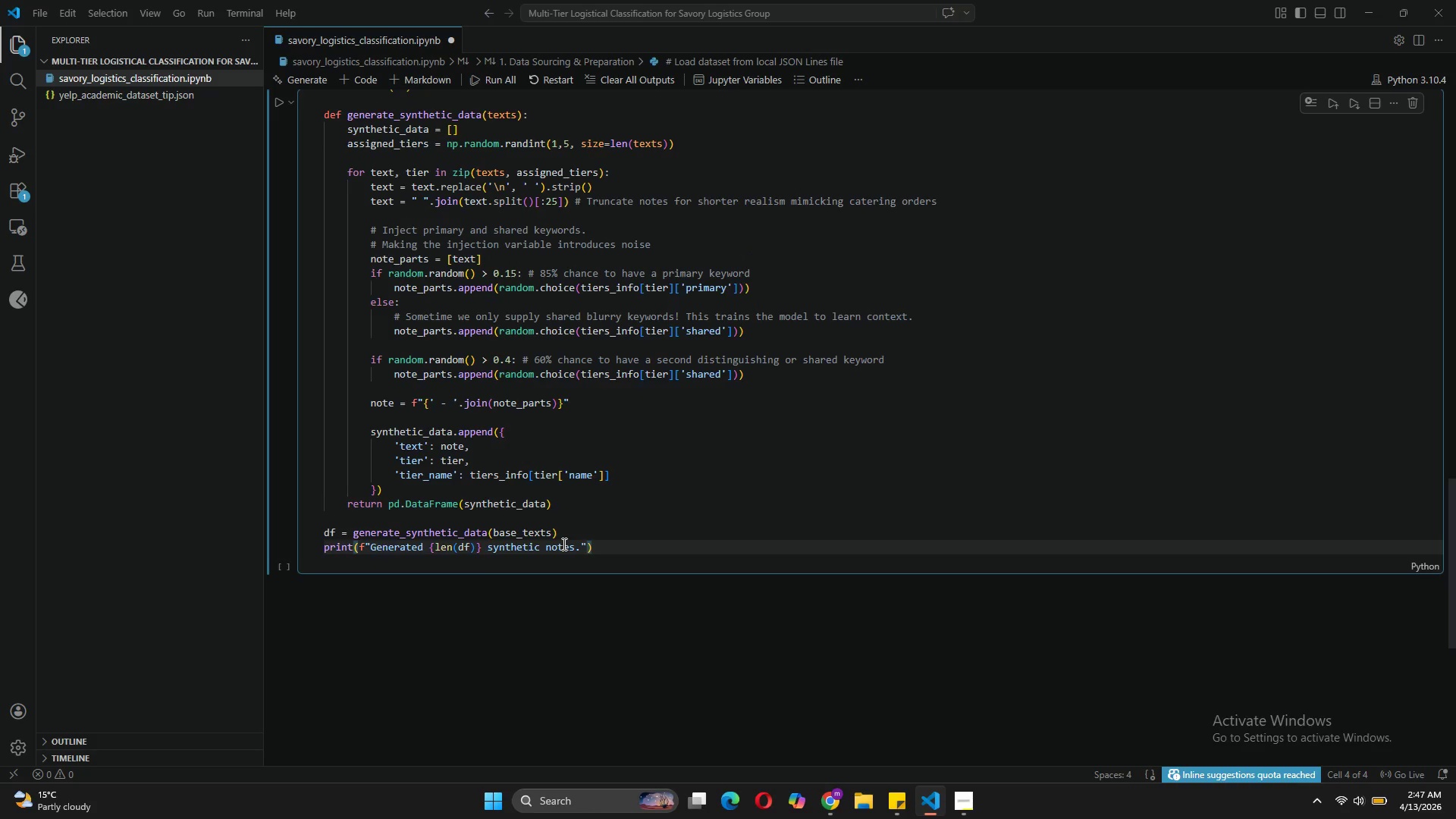 
key(ArrowRight)
 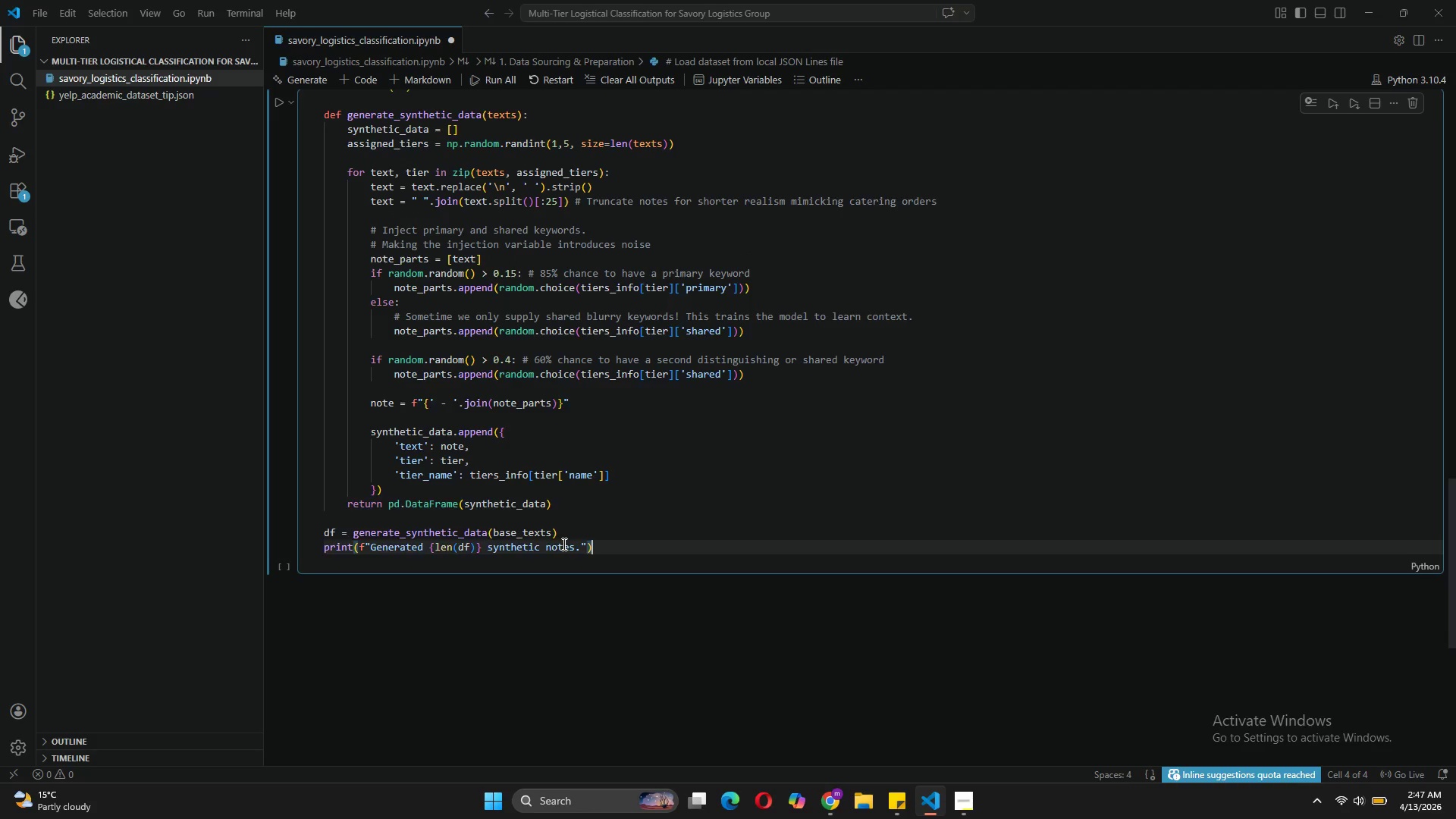 
key(Enter)
 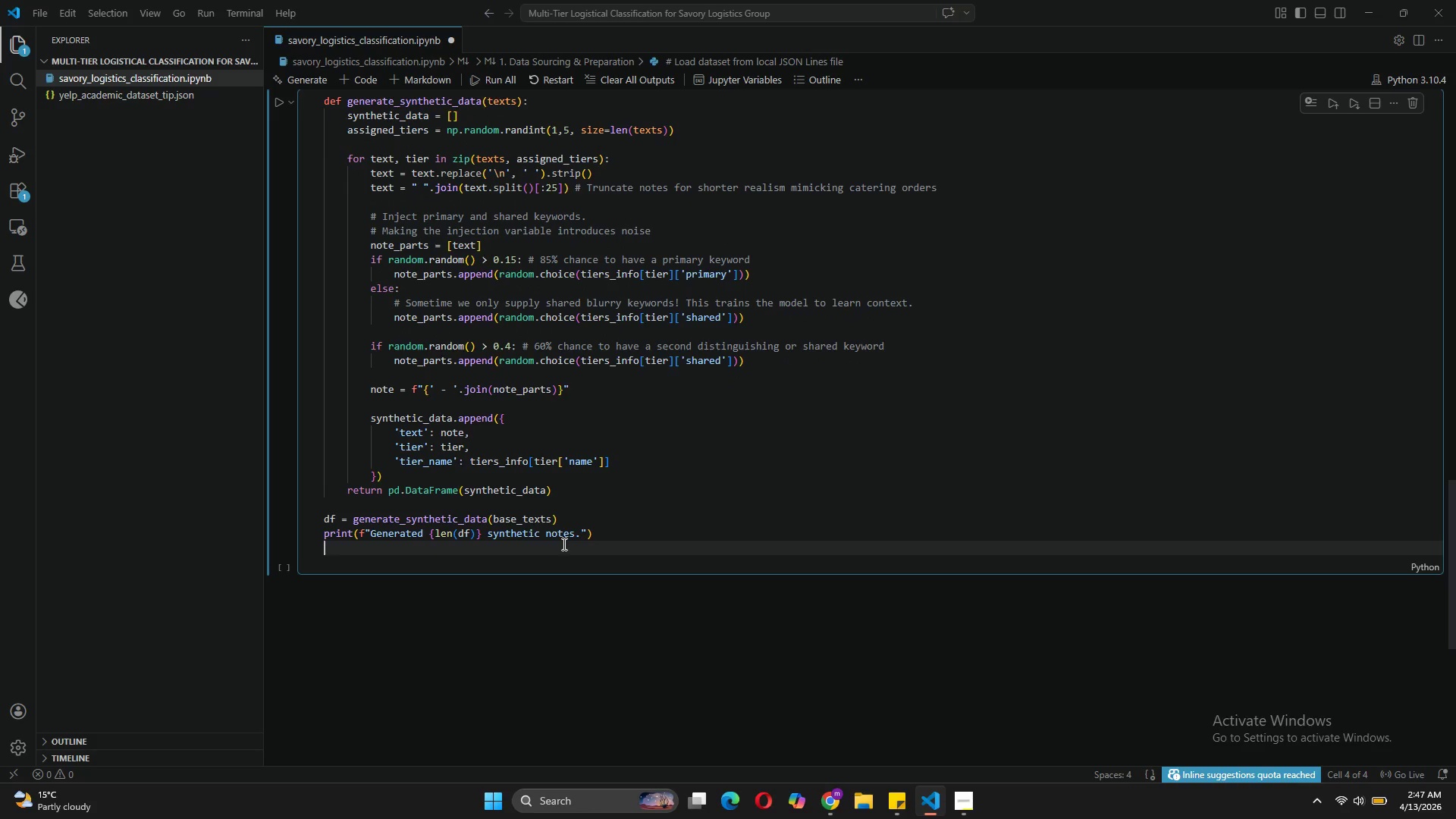 
type(display)
 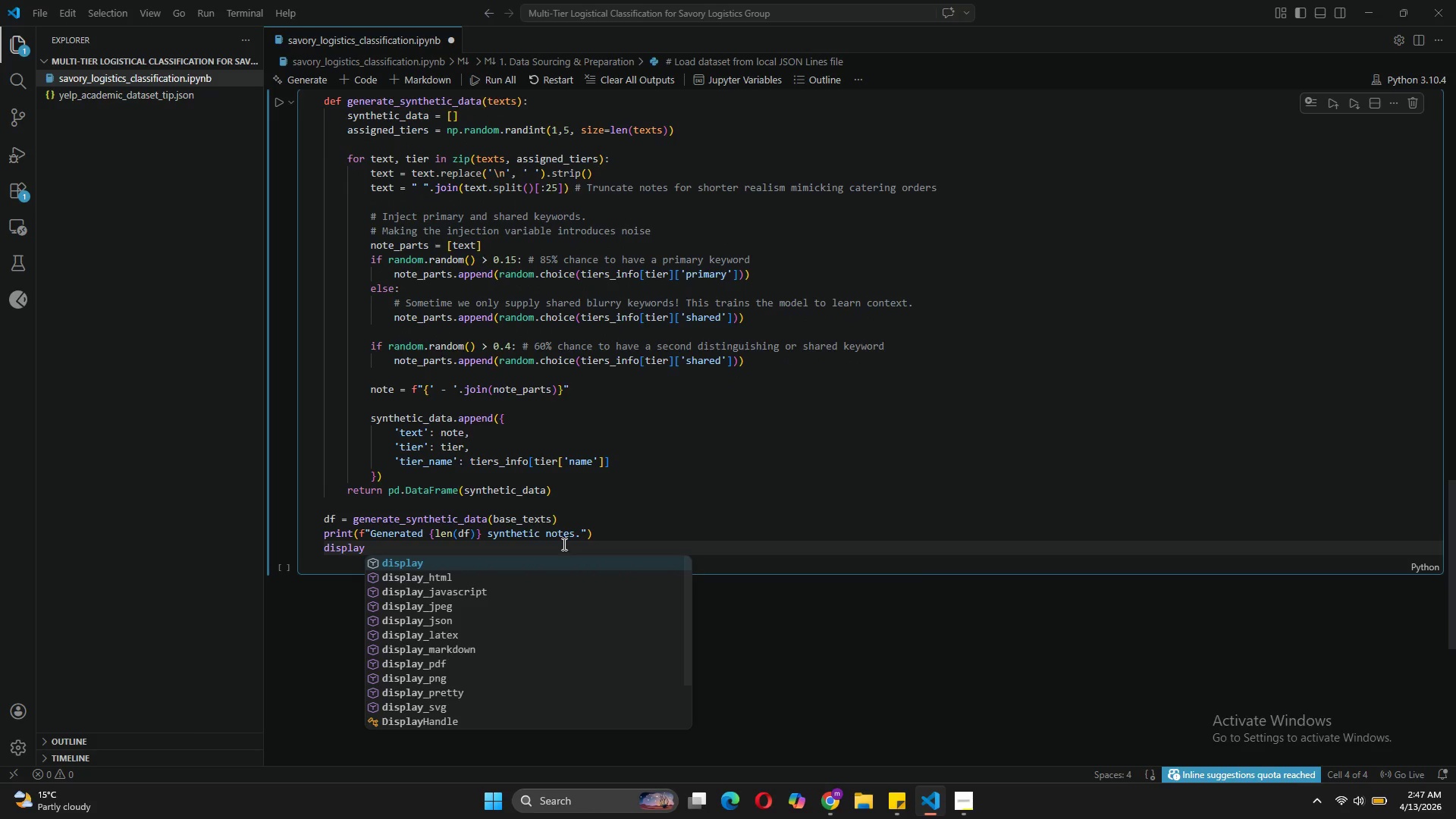 
type((df.sample(5)
 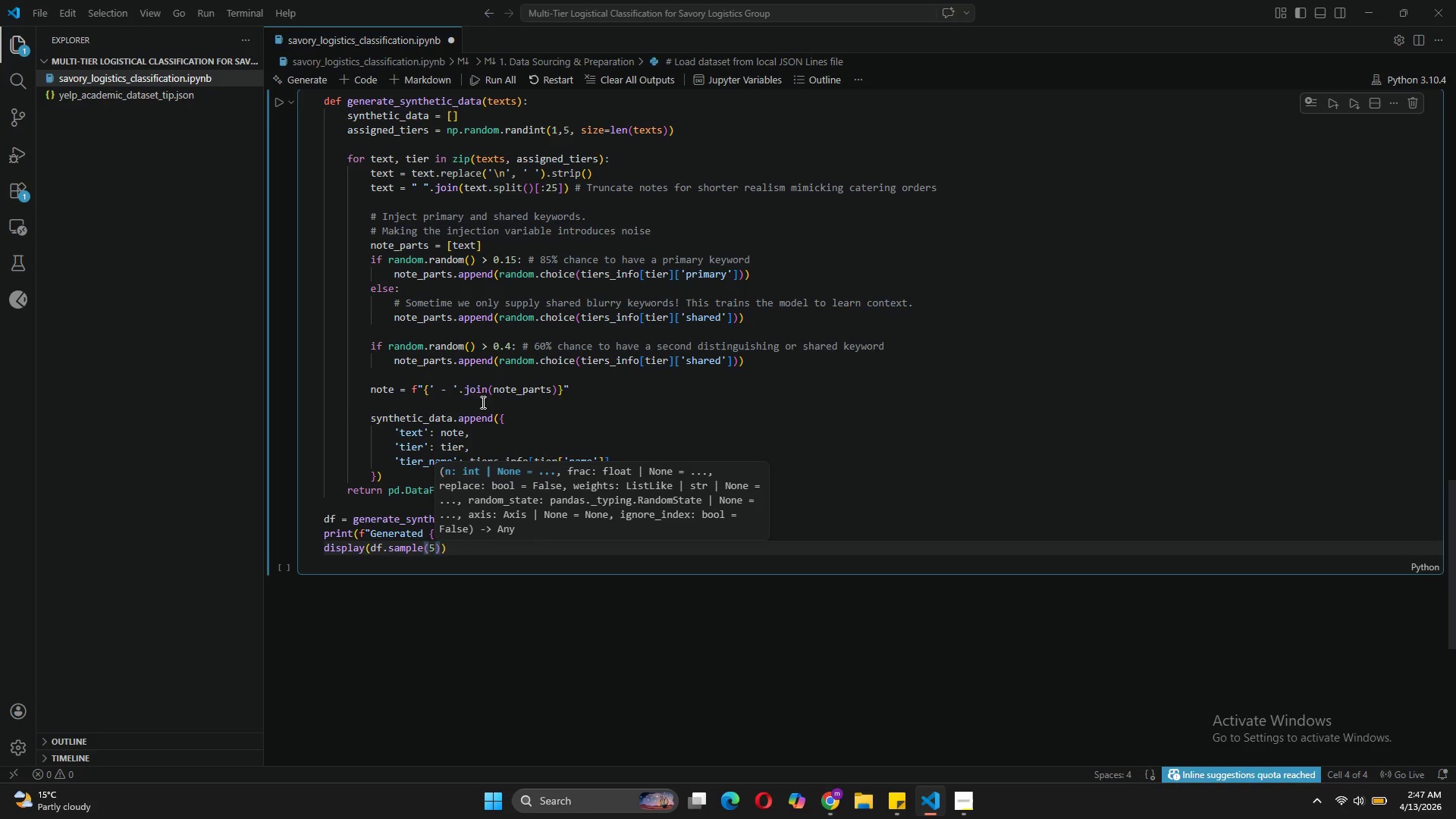 
wait(6.36)
 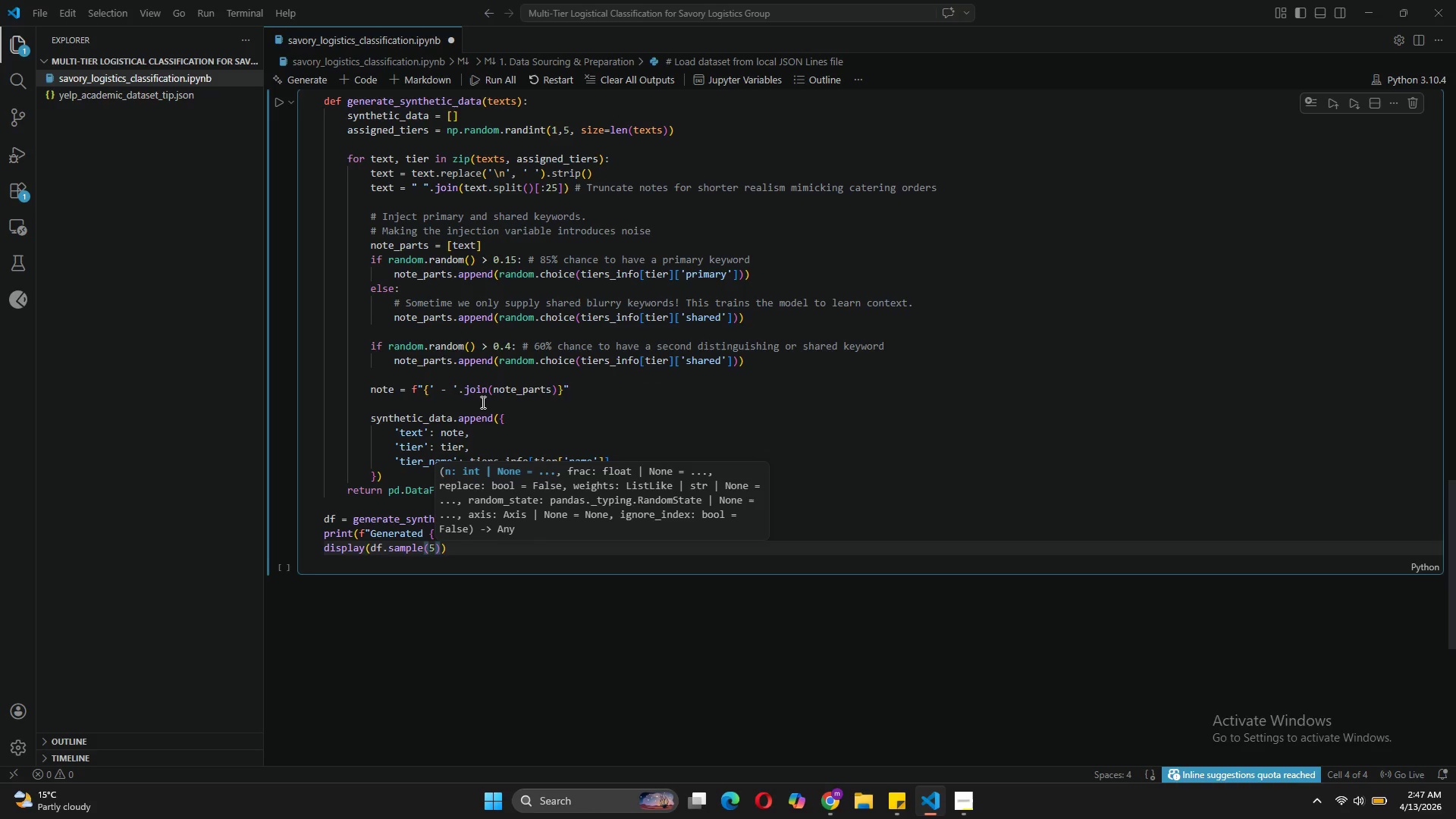 
left_click([276, 100])
 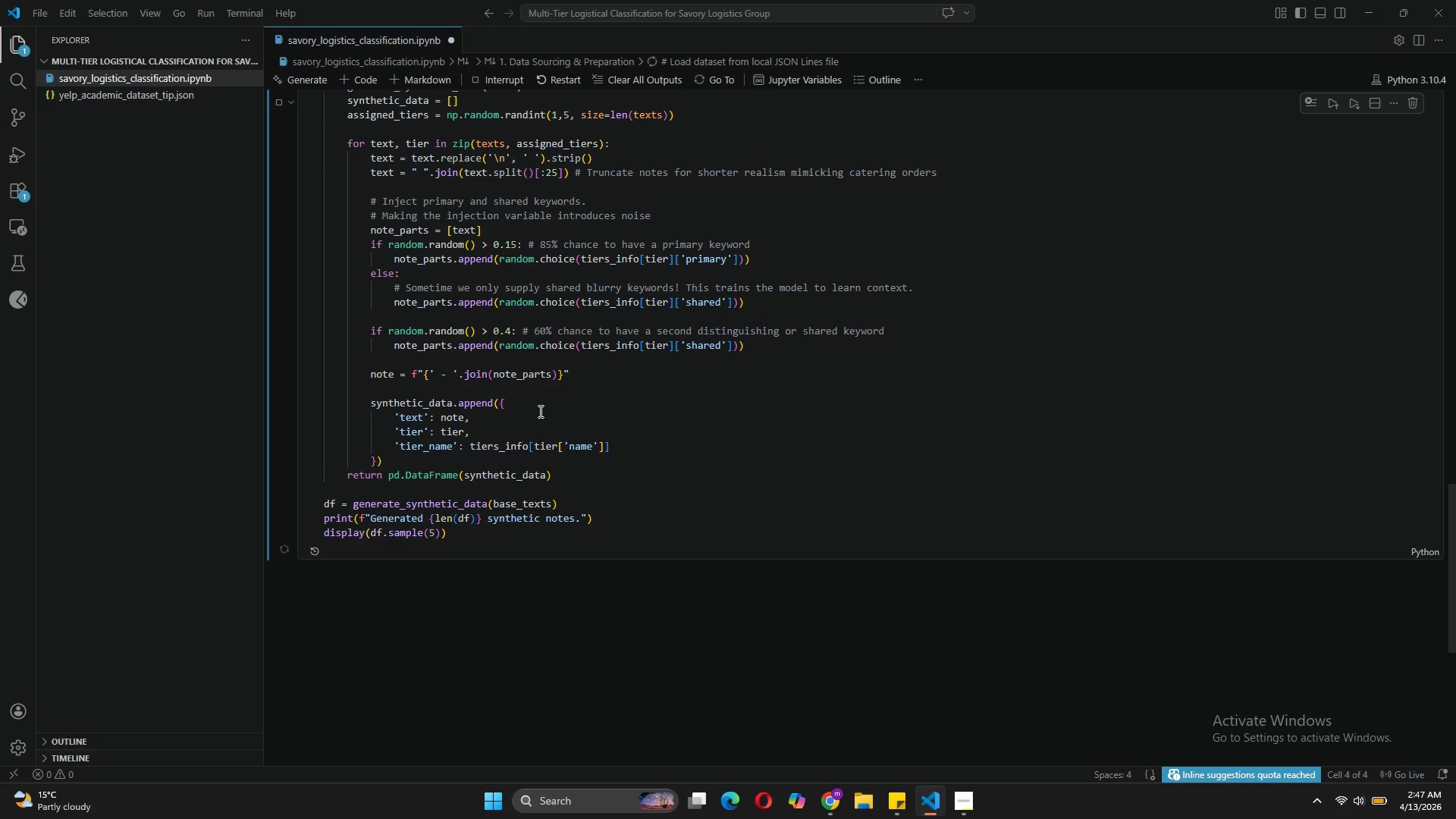 
wait(29.7)
 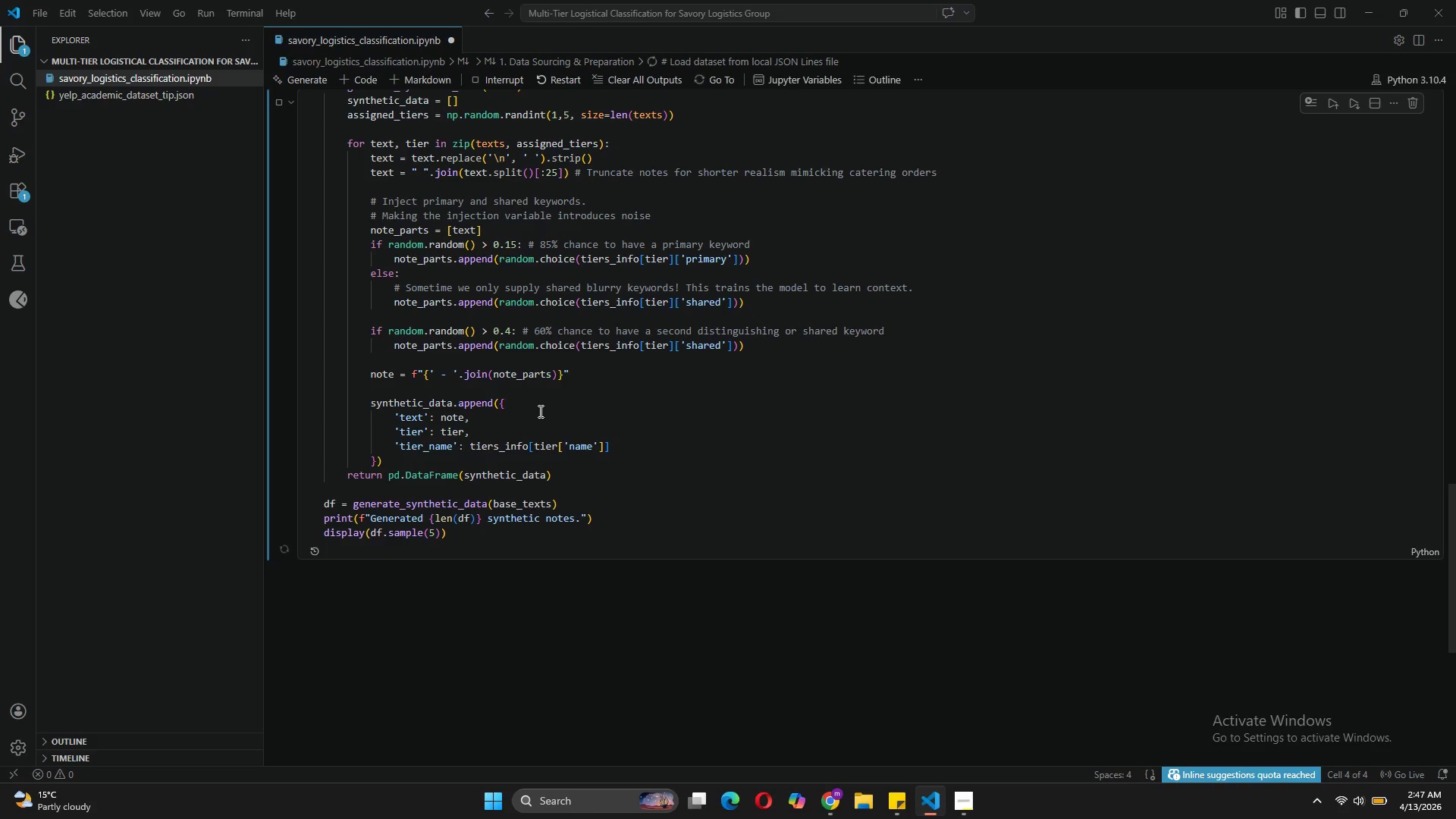 
left_click([279, 103])
 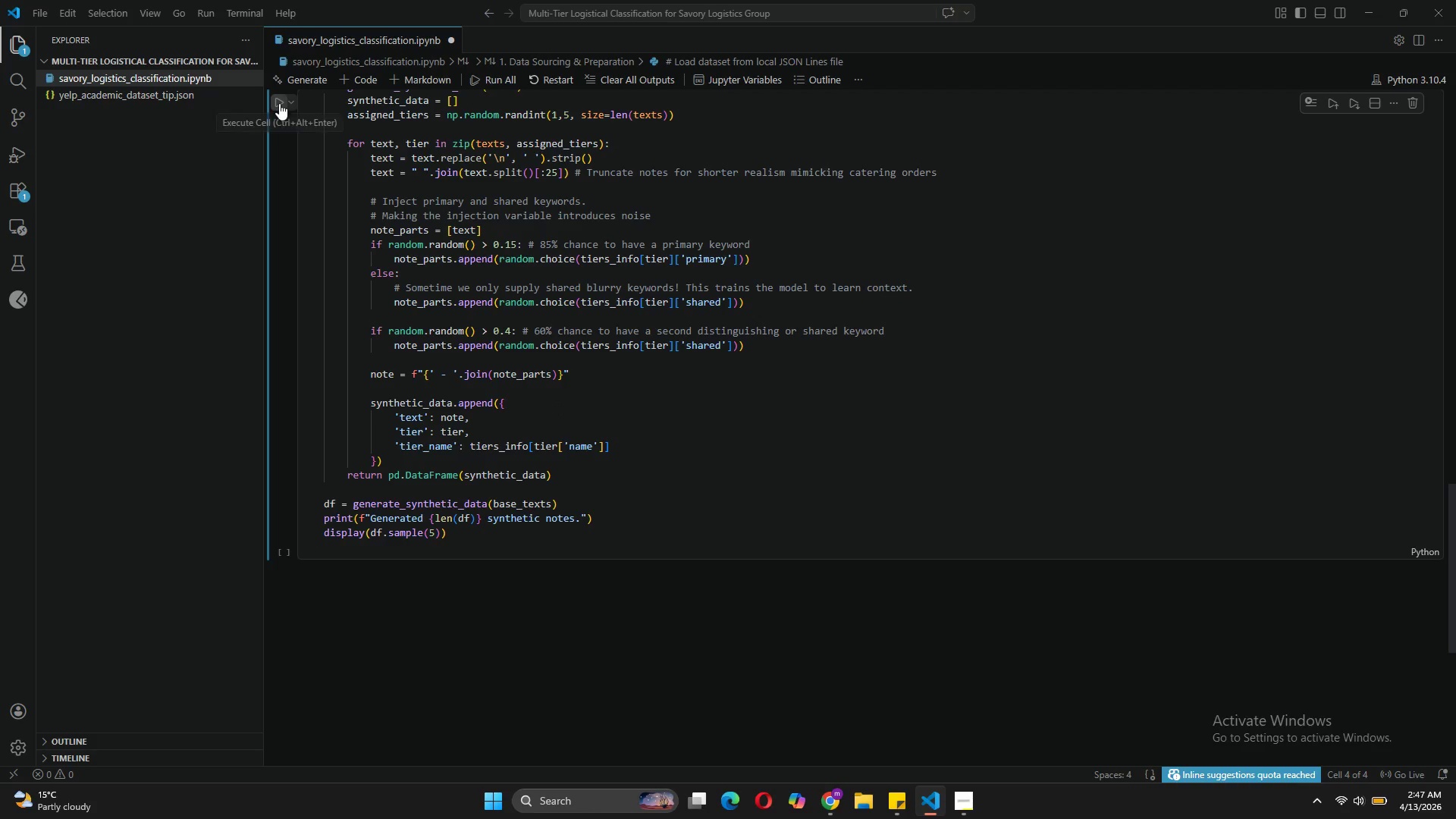 
left_click([279, 103])
 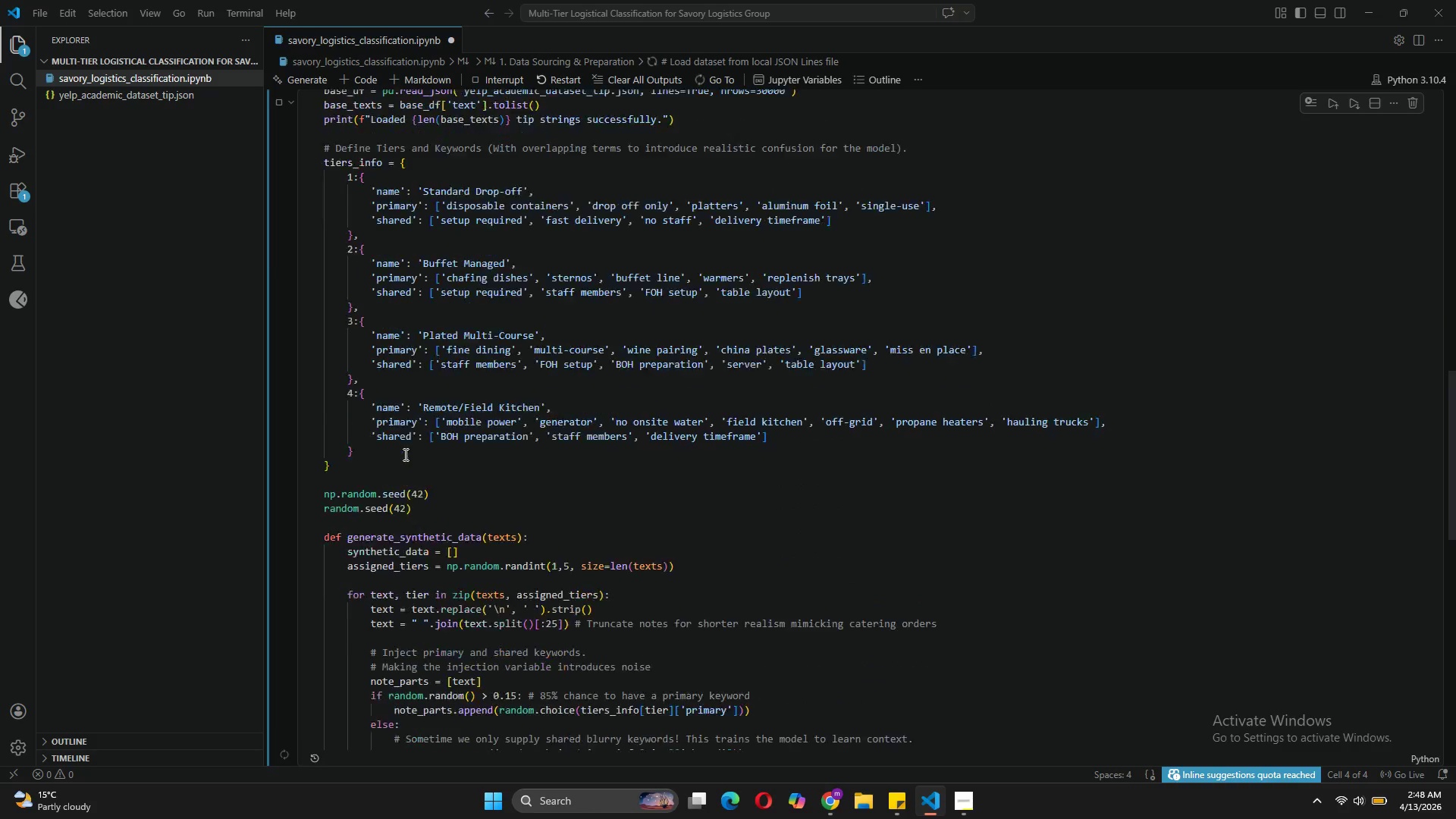 
wait(37.64)
 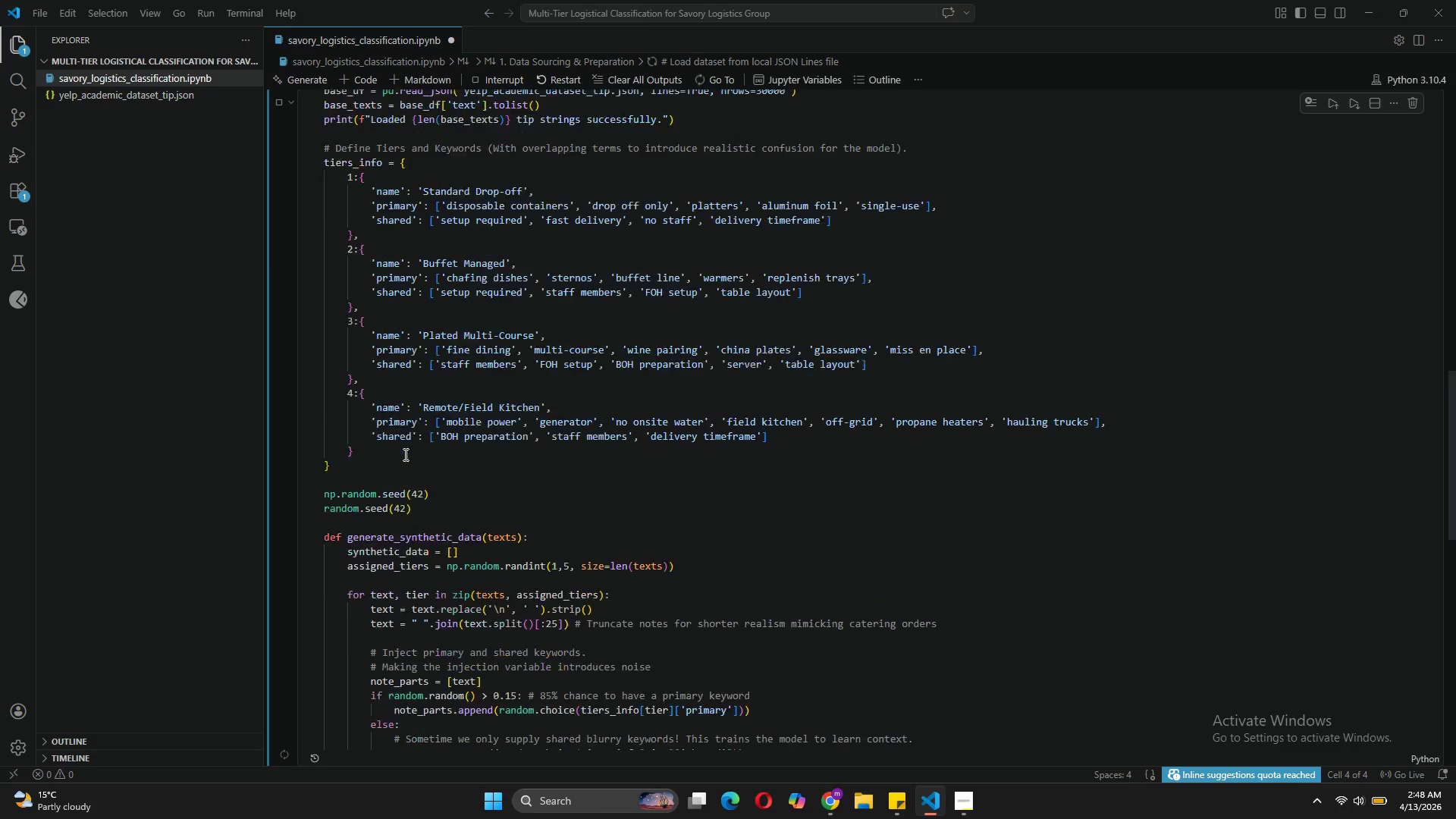 
left_click([275, 103])
 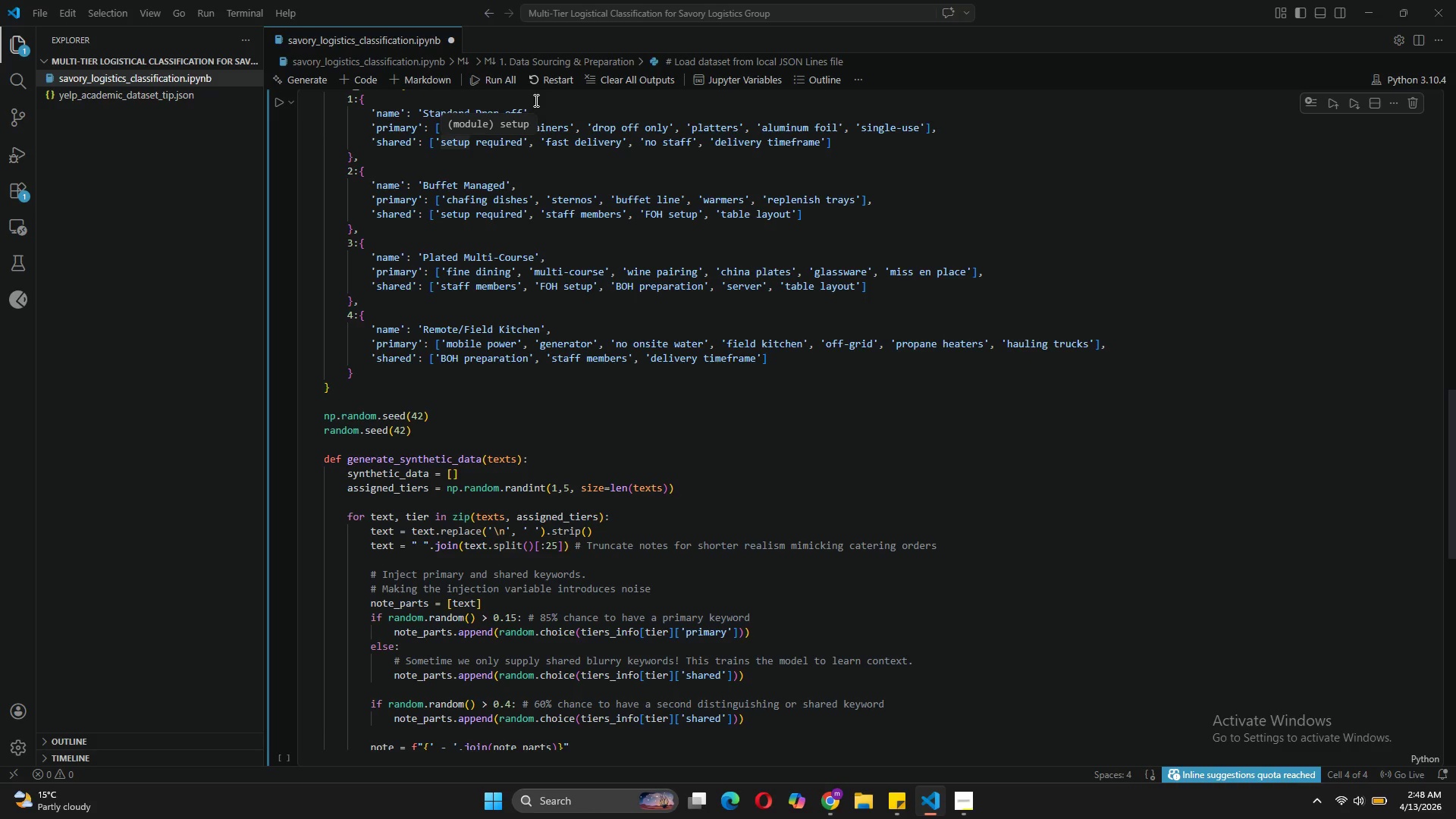 
left_click_drag(start_coordinate=[546, 89], to_coordinate=[546, 82])
 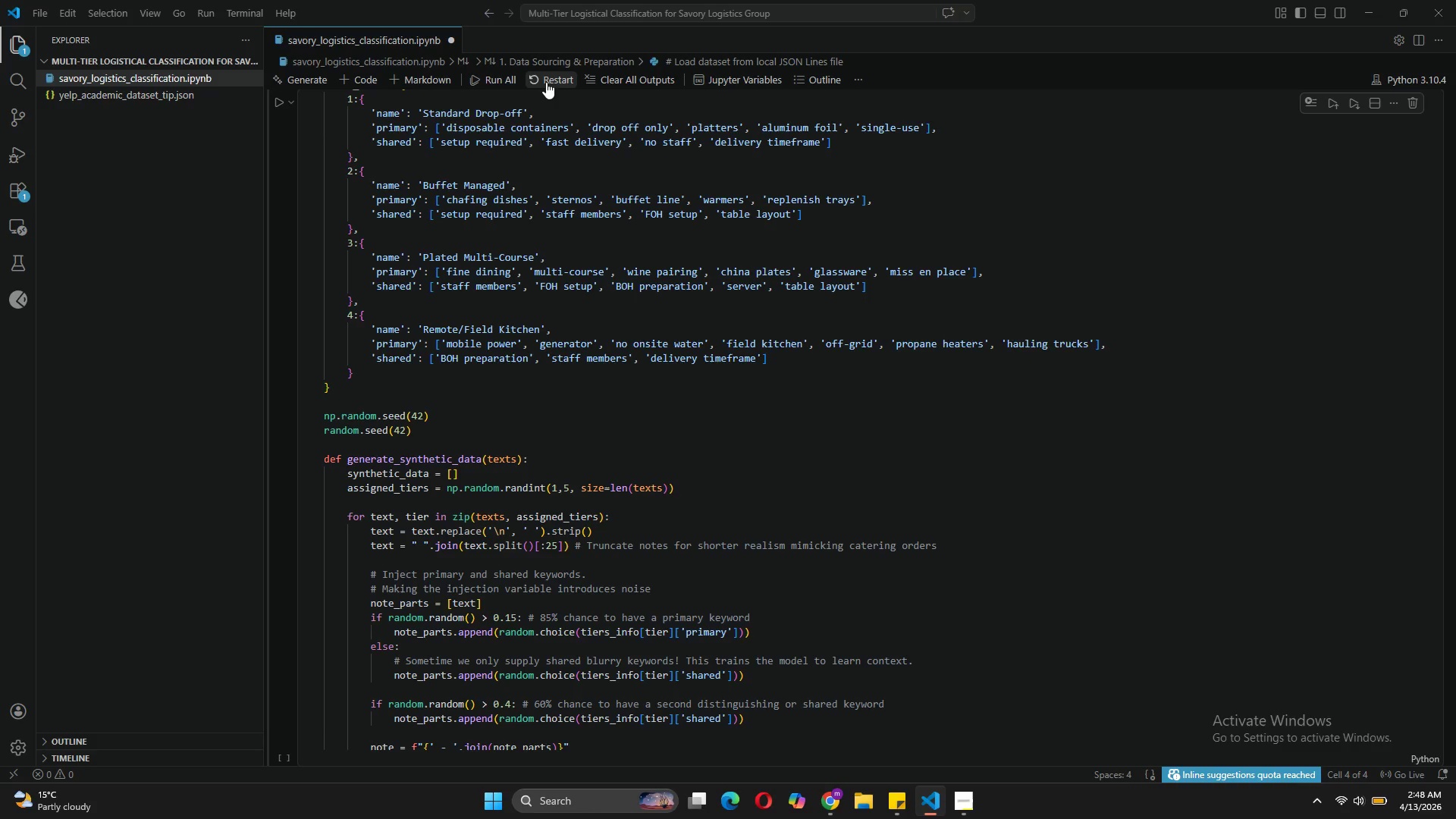 
left_click([546, 82])
 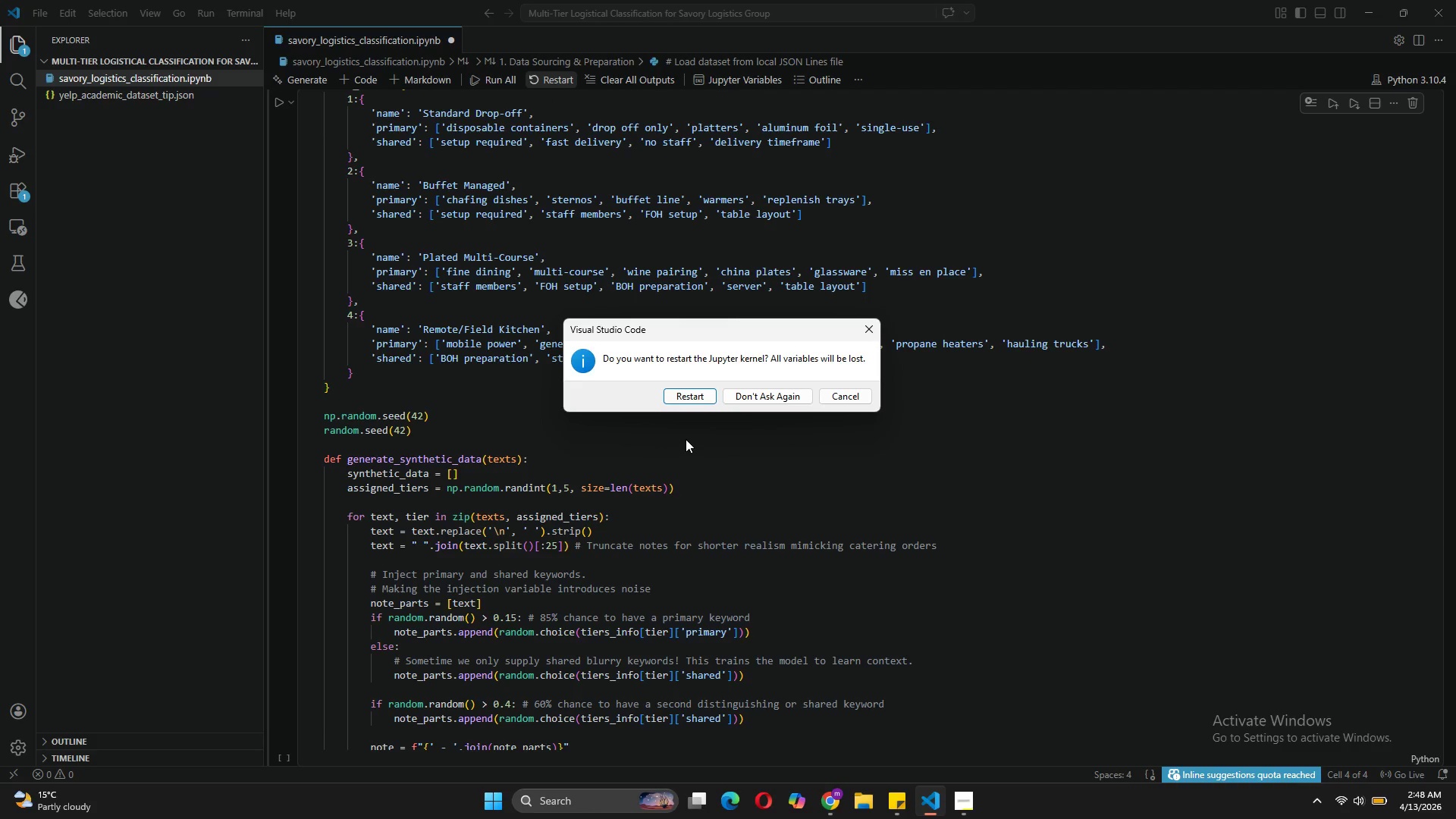 
left_click([693, 400])
 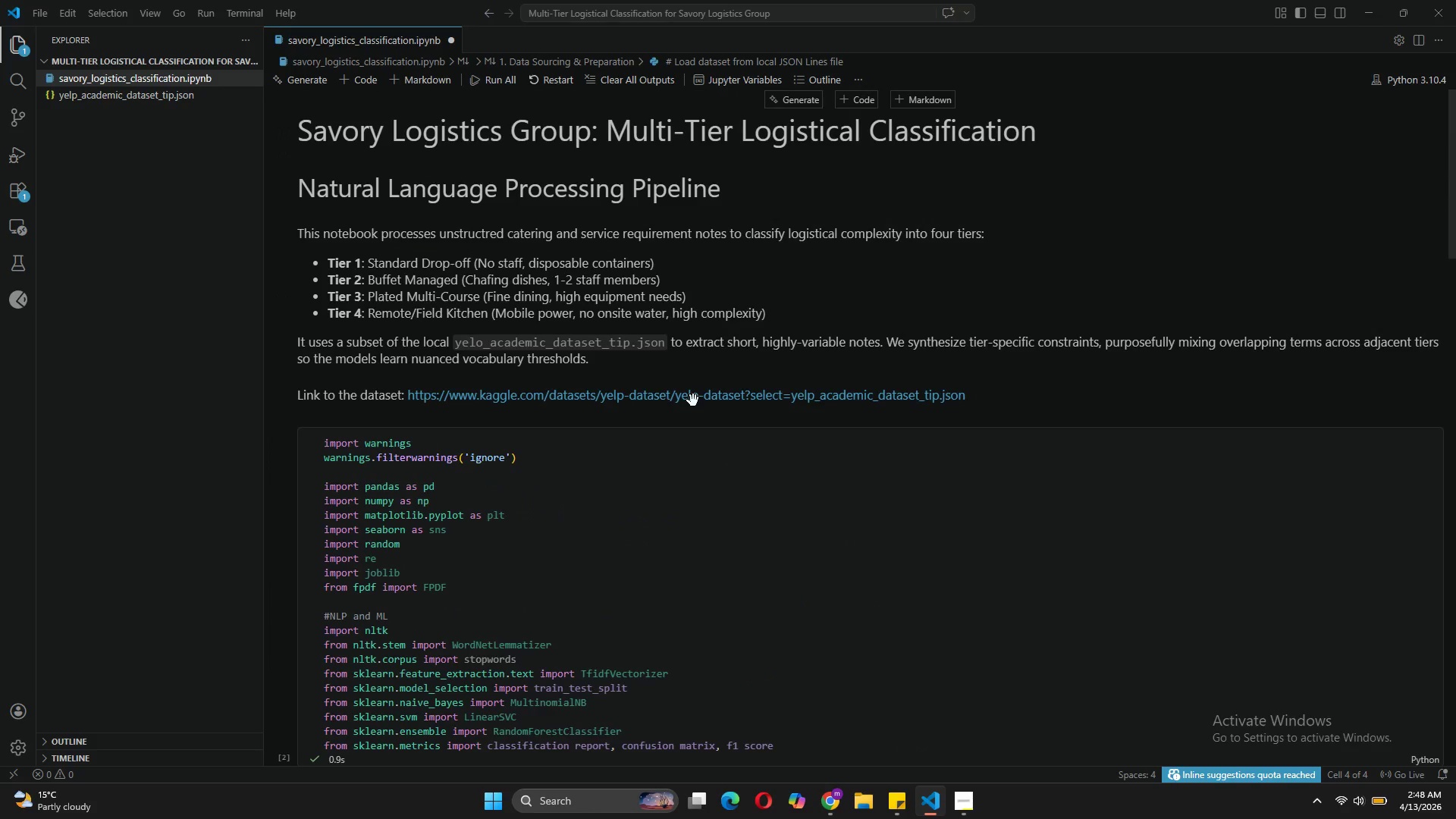 
wait(6.7)
 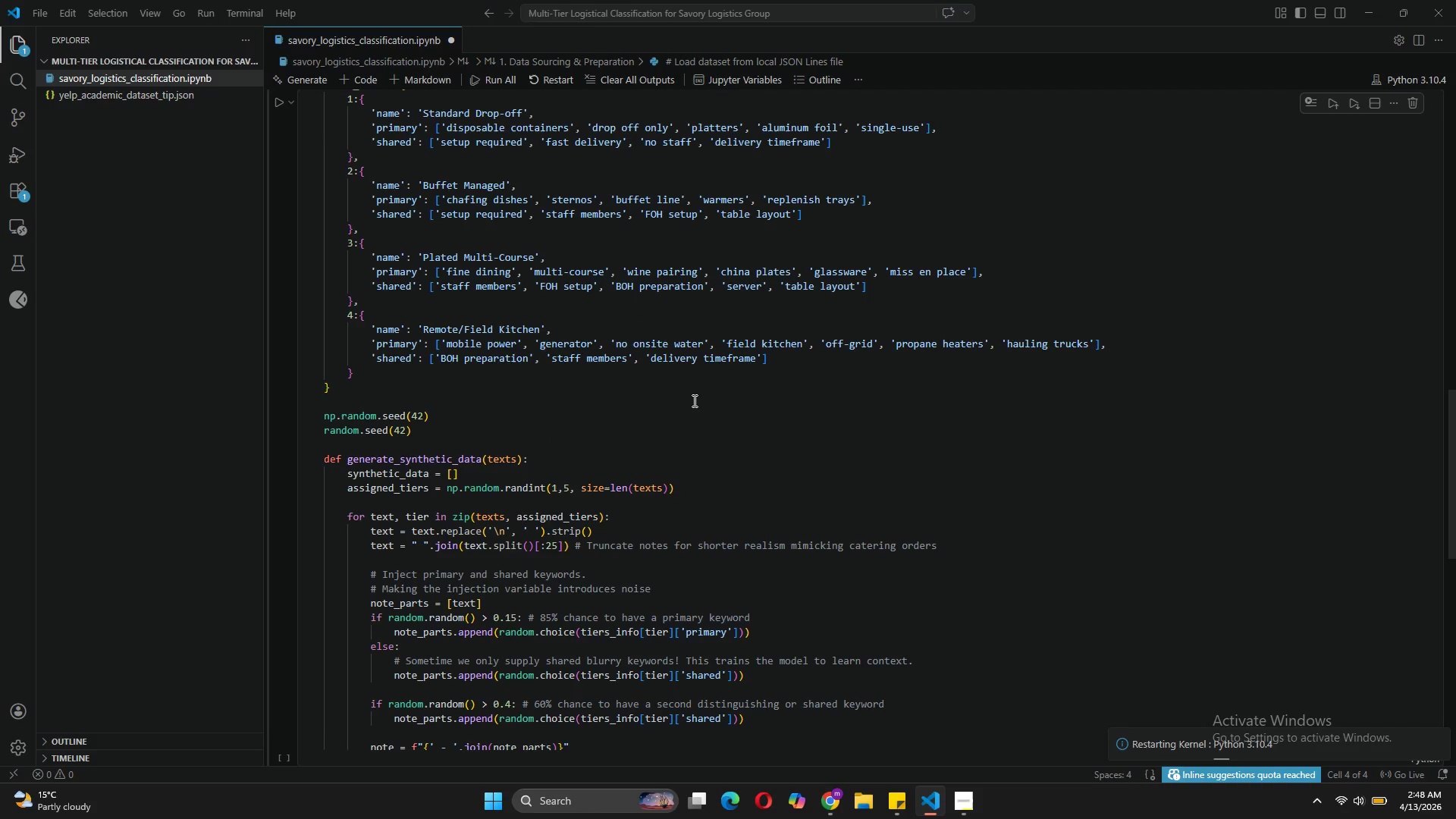 
left_click([283, 312])
 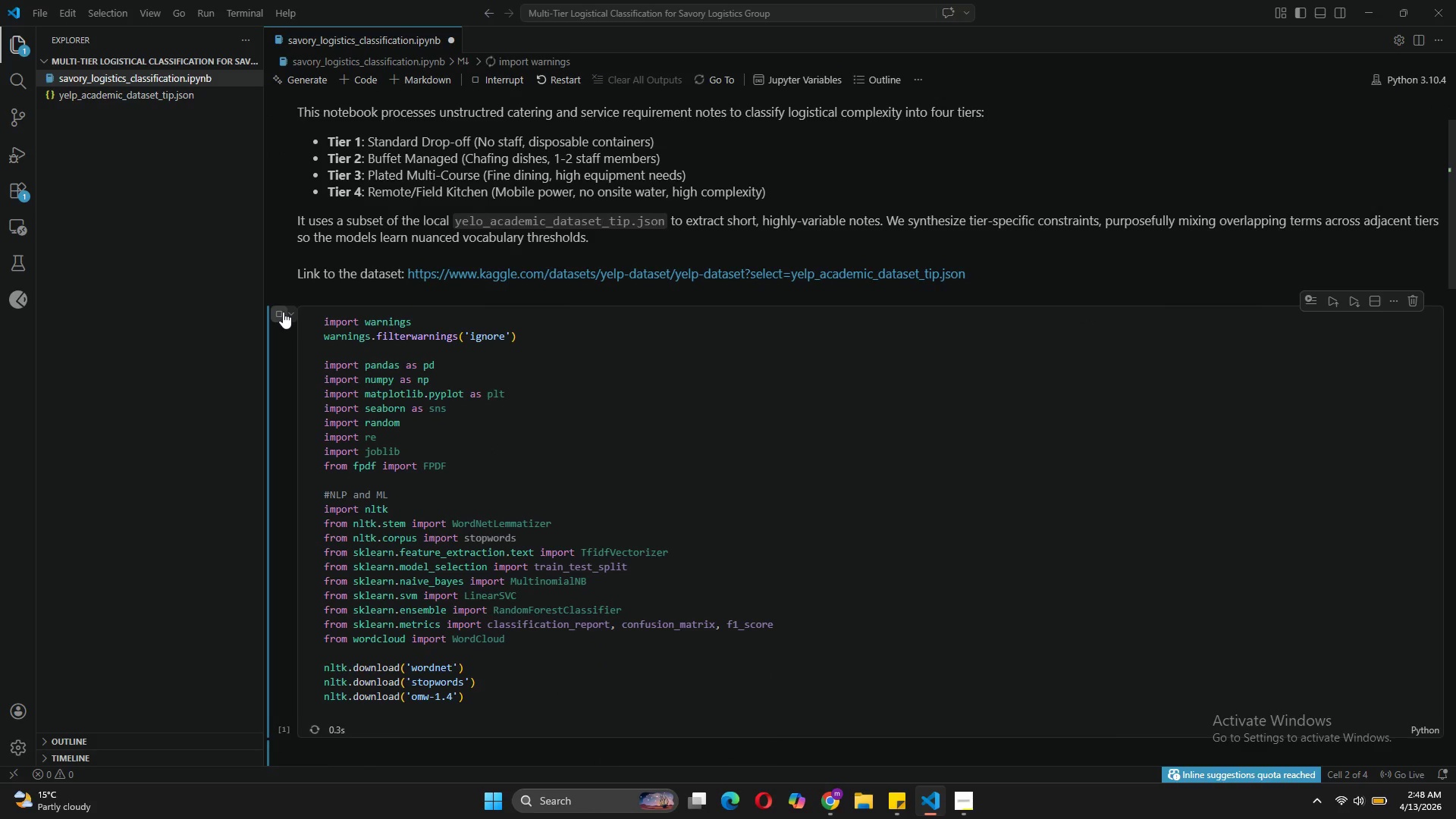 
mouse_move([447, 543])
 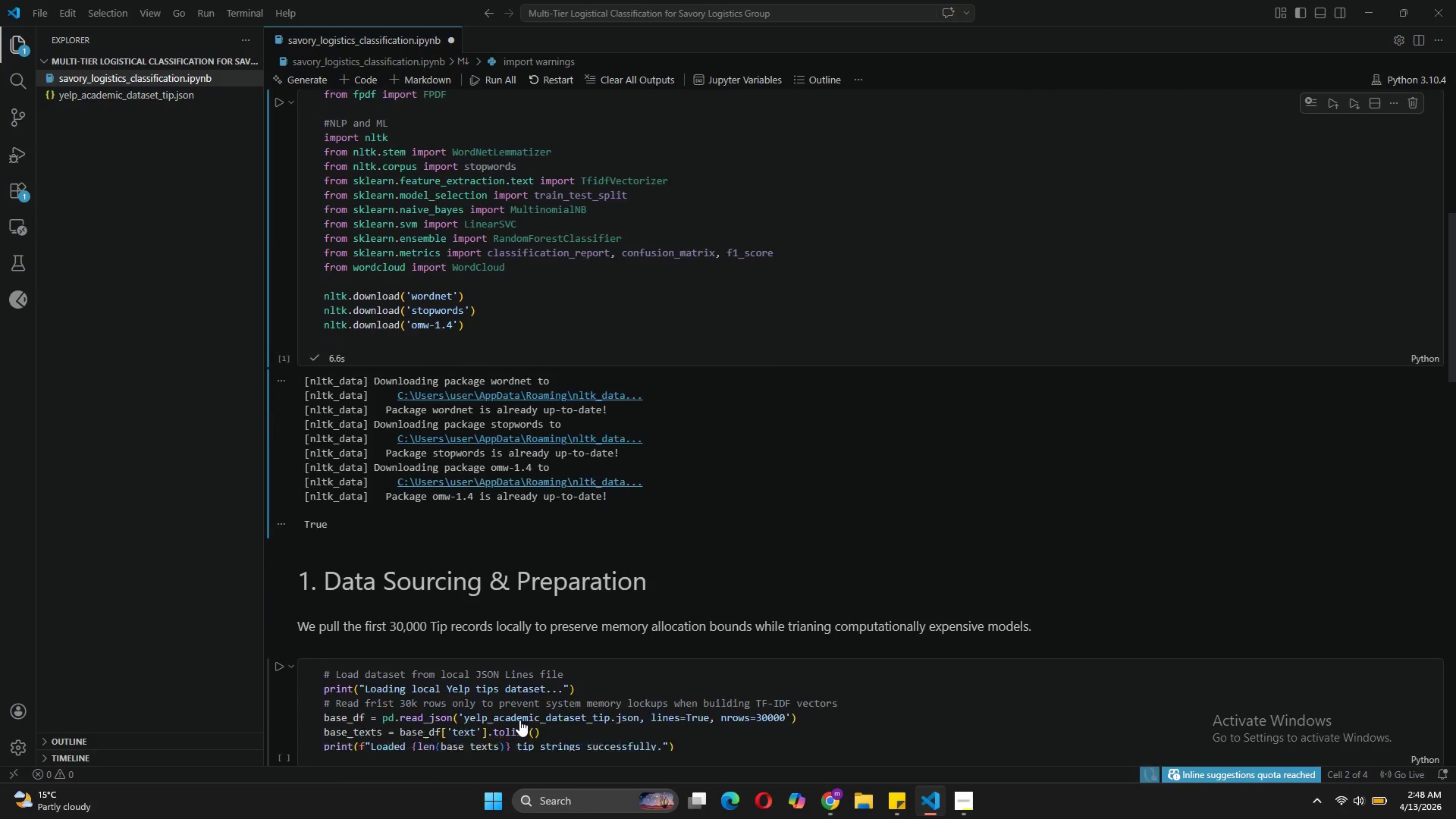 
wait(6.33)
 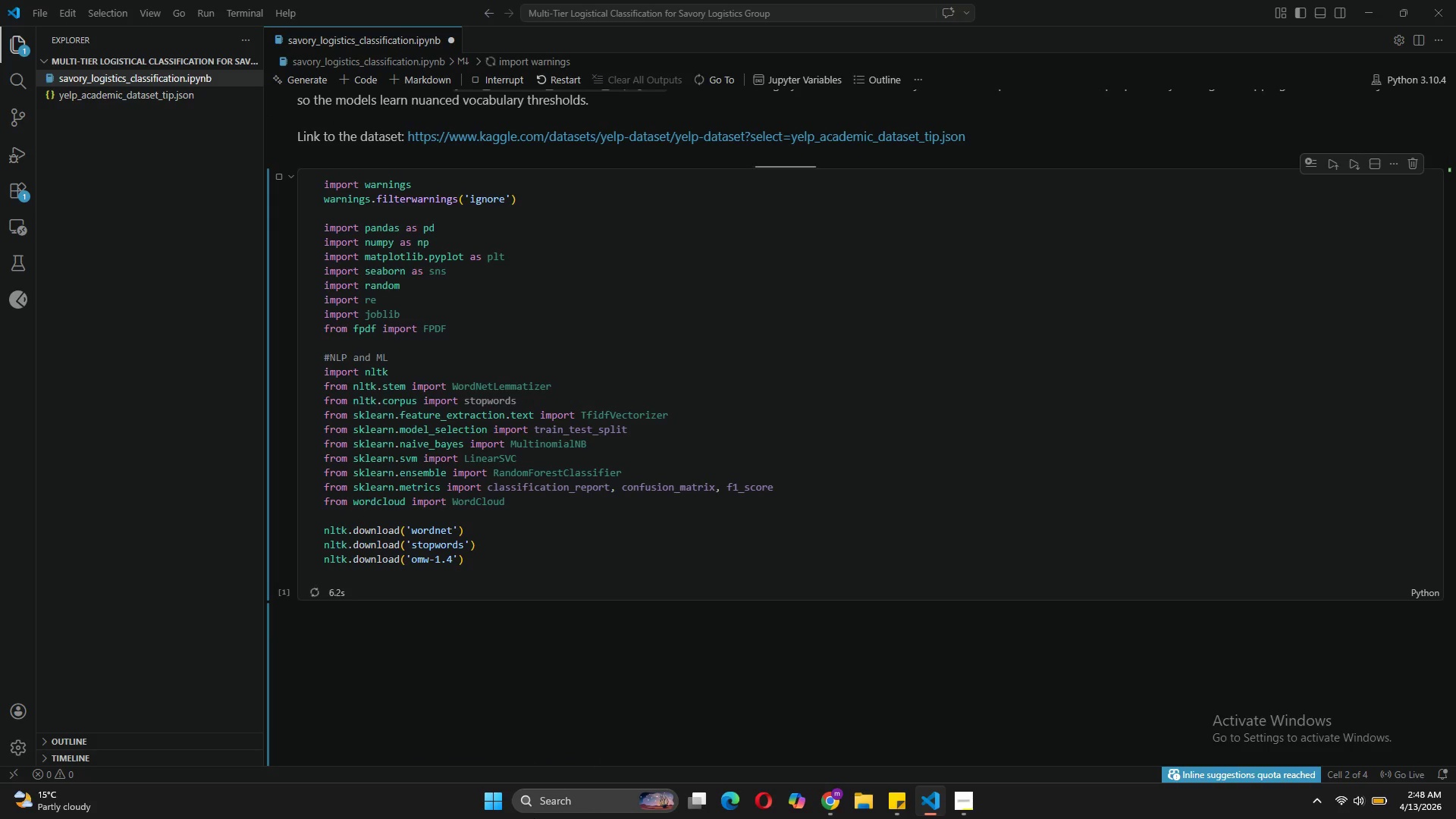 
left_click([274, 410])
 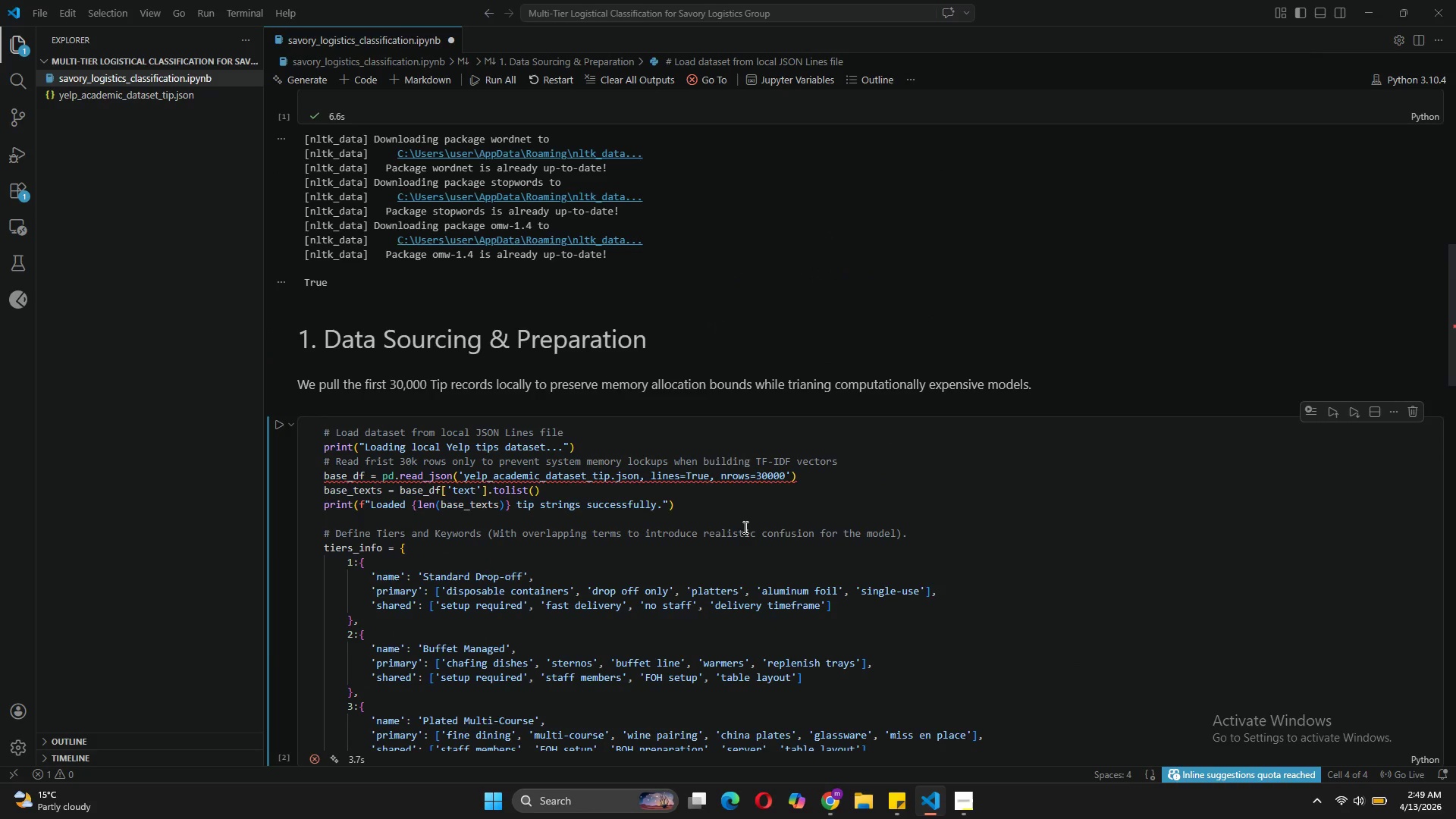 
wait(47.89)
 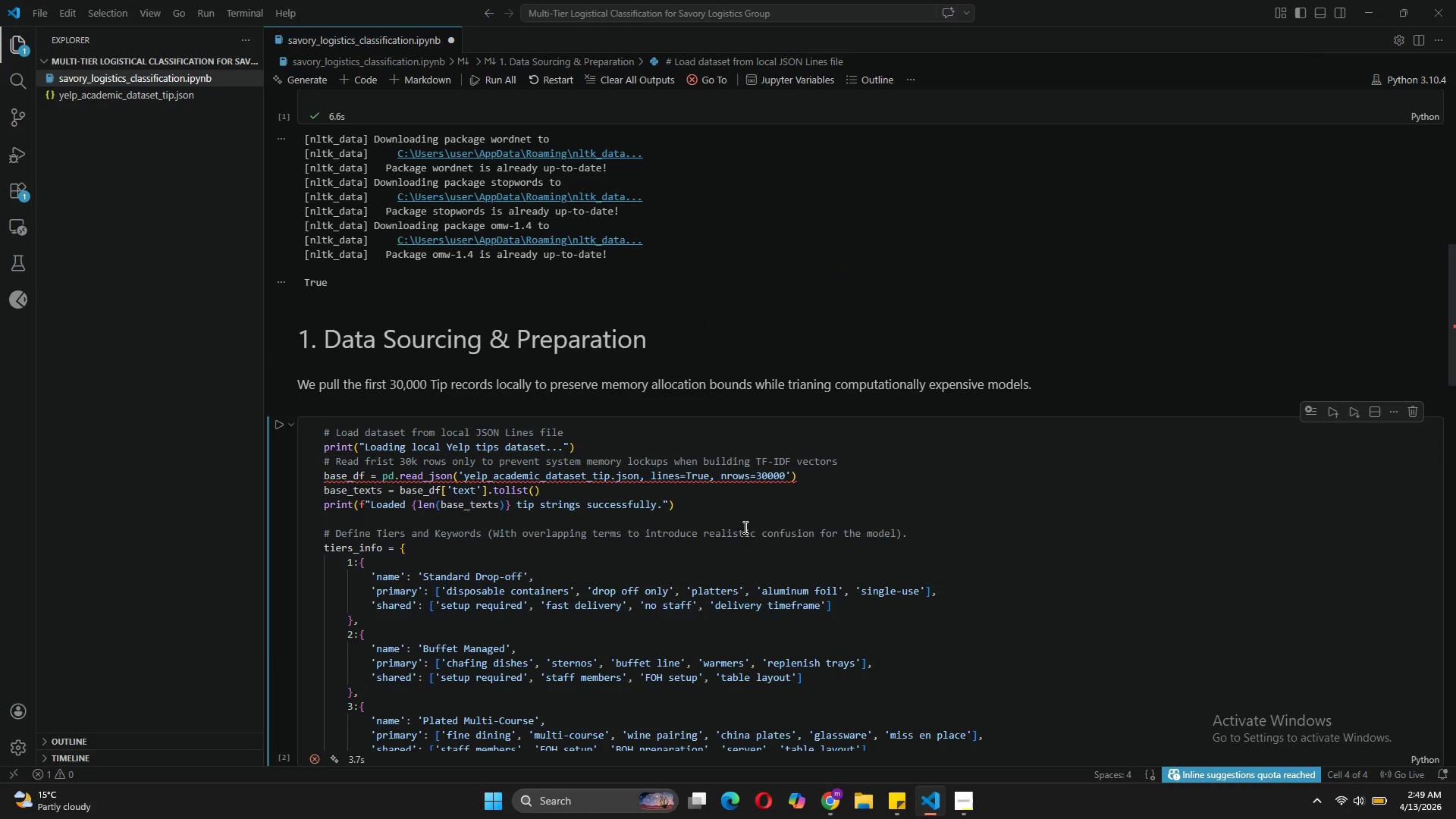 
left_click([639, 472])
 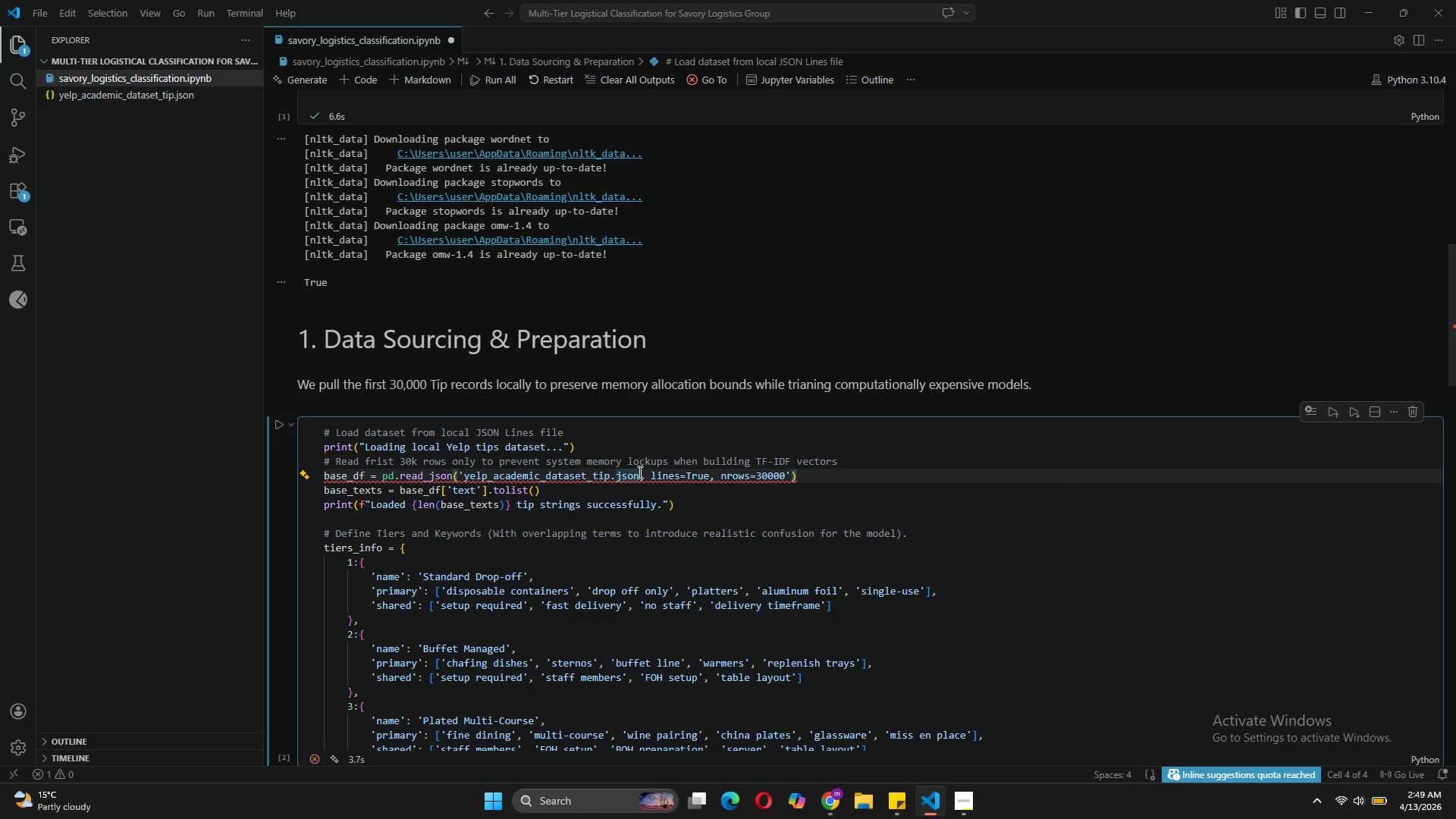 
key(Quote)
 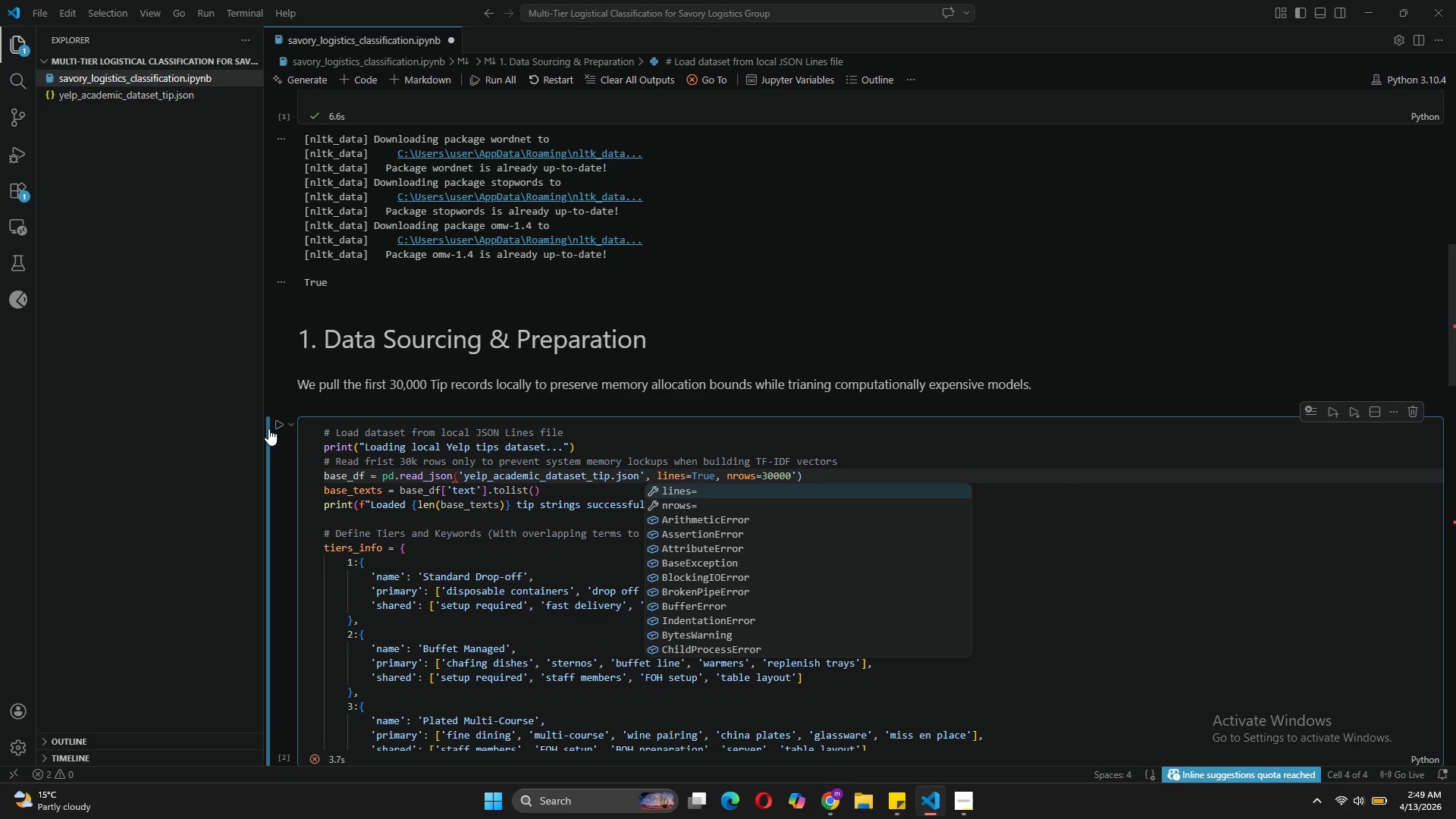 
left_click([271, 425])
 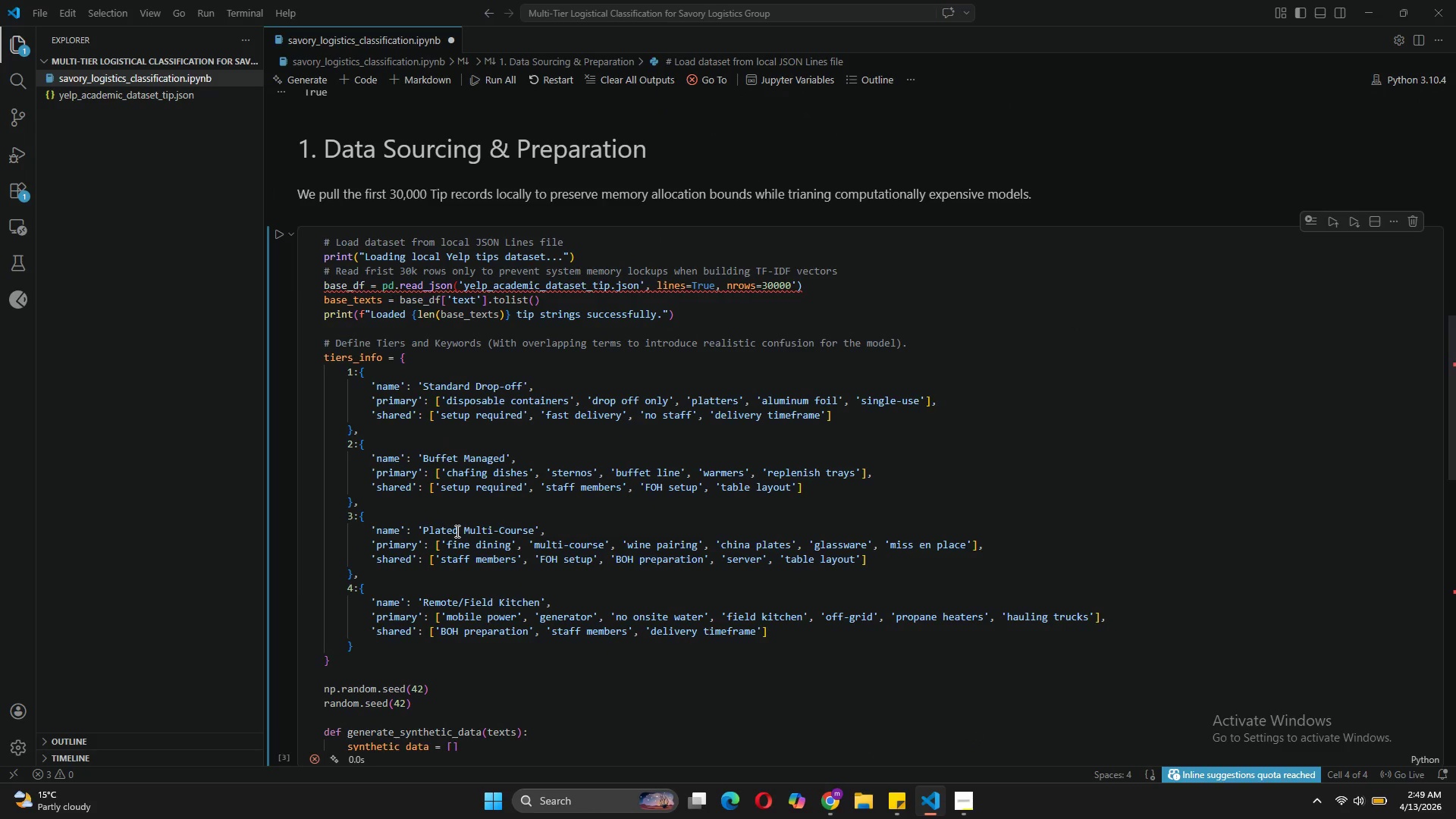 
wait(5.58)
 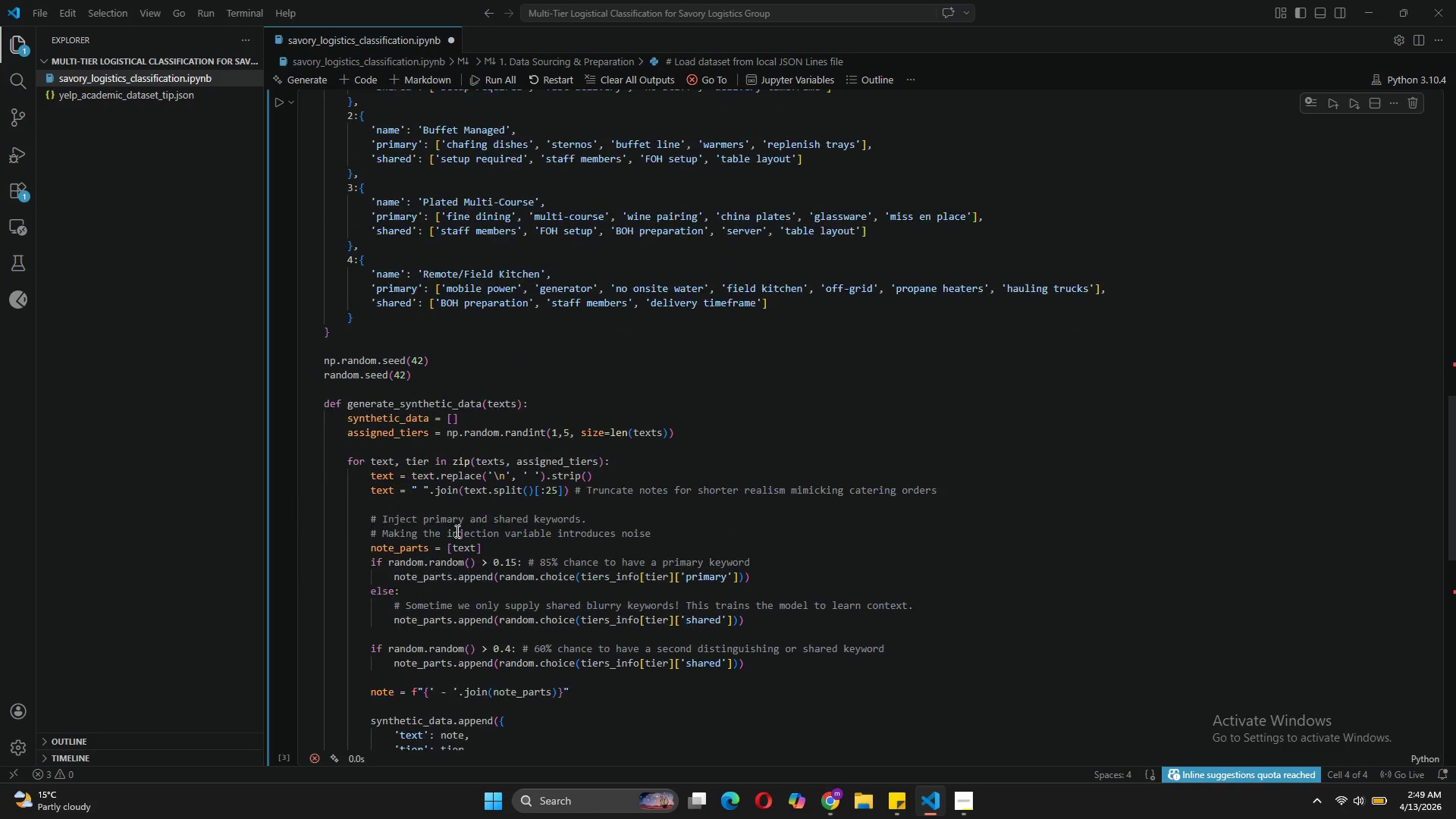 
left_click([795, 284])
 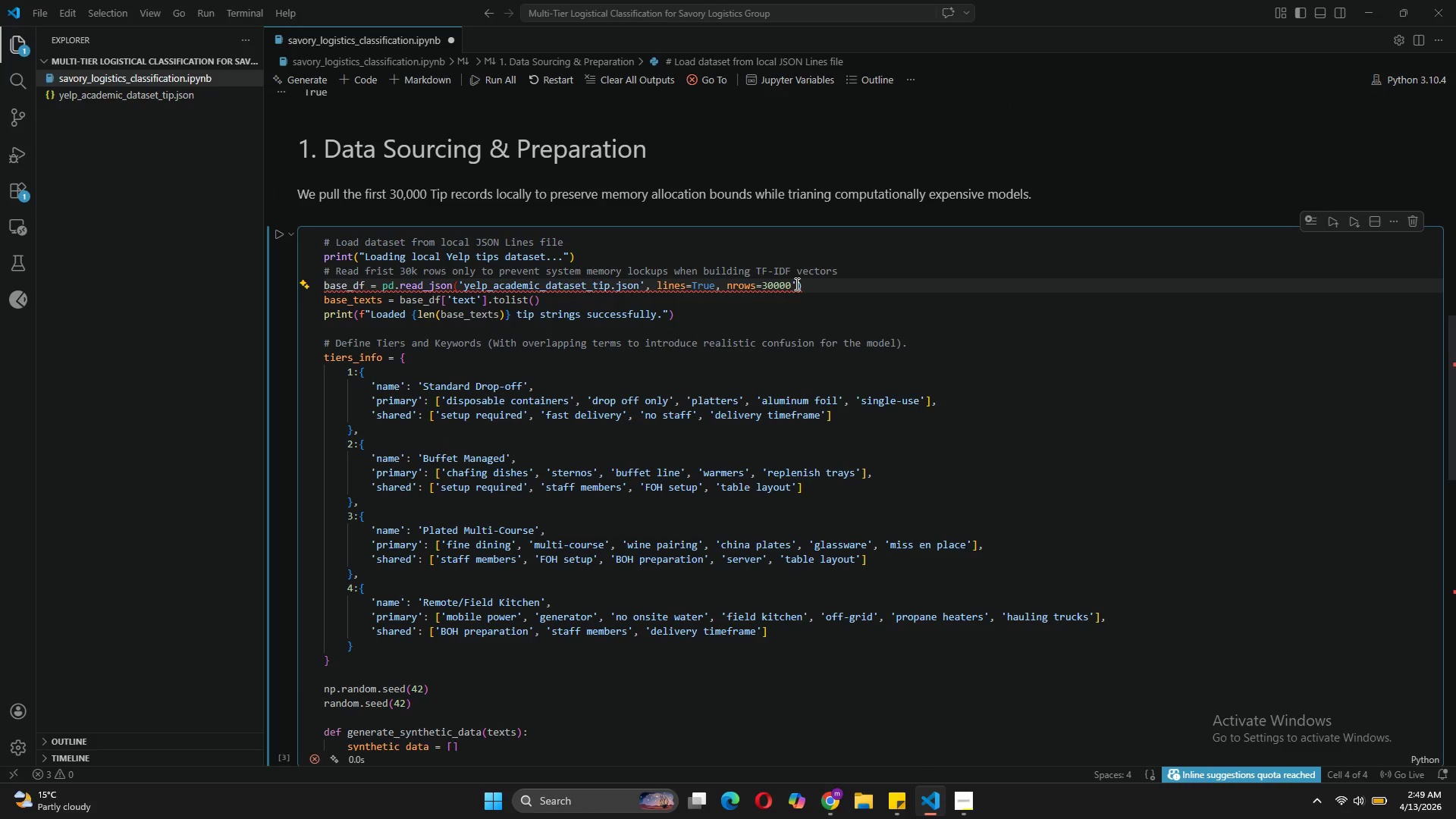 
key(Backspace)
 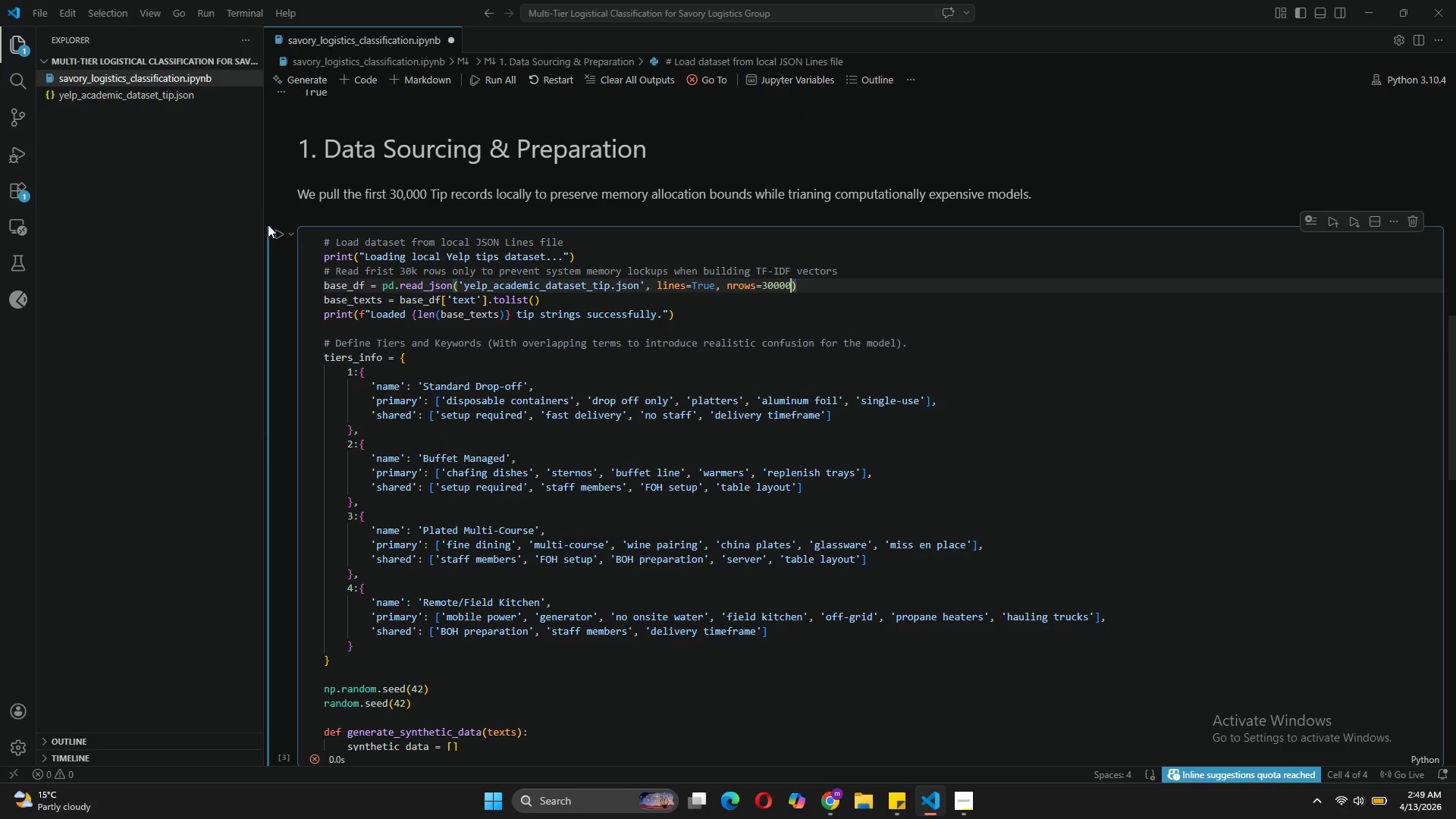 
left_click([277, 231])
 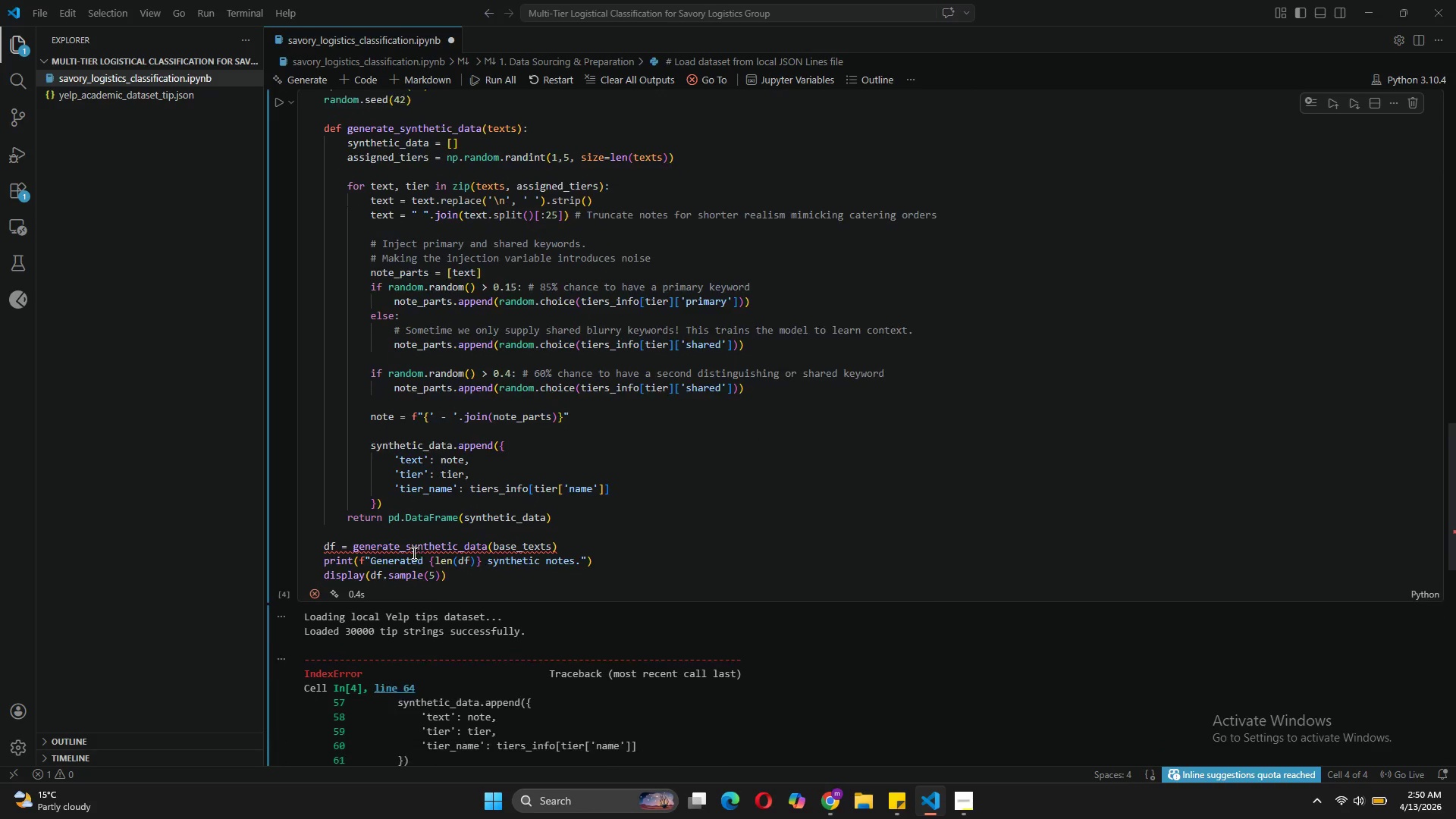 
wait(9.85)
 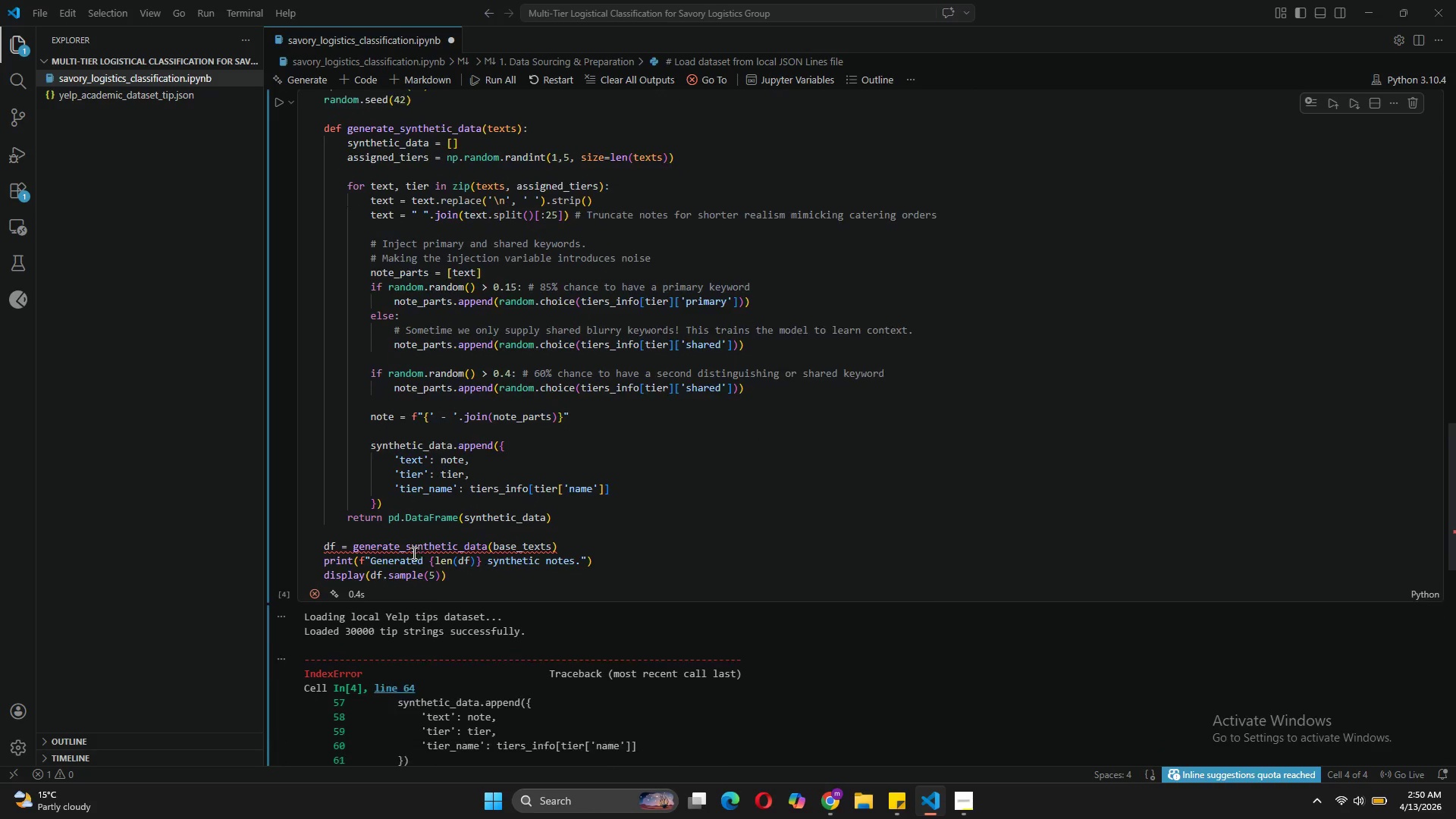 
mouse_move([394, 492])
 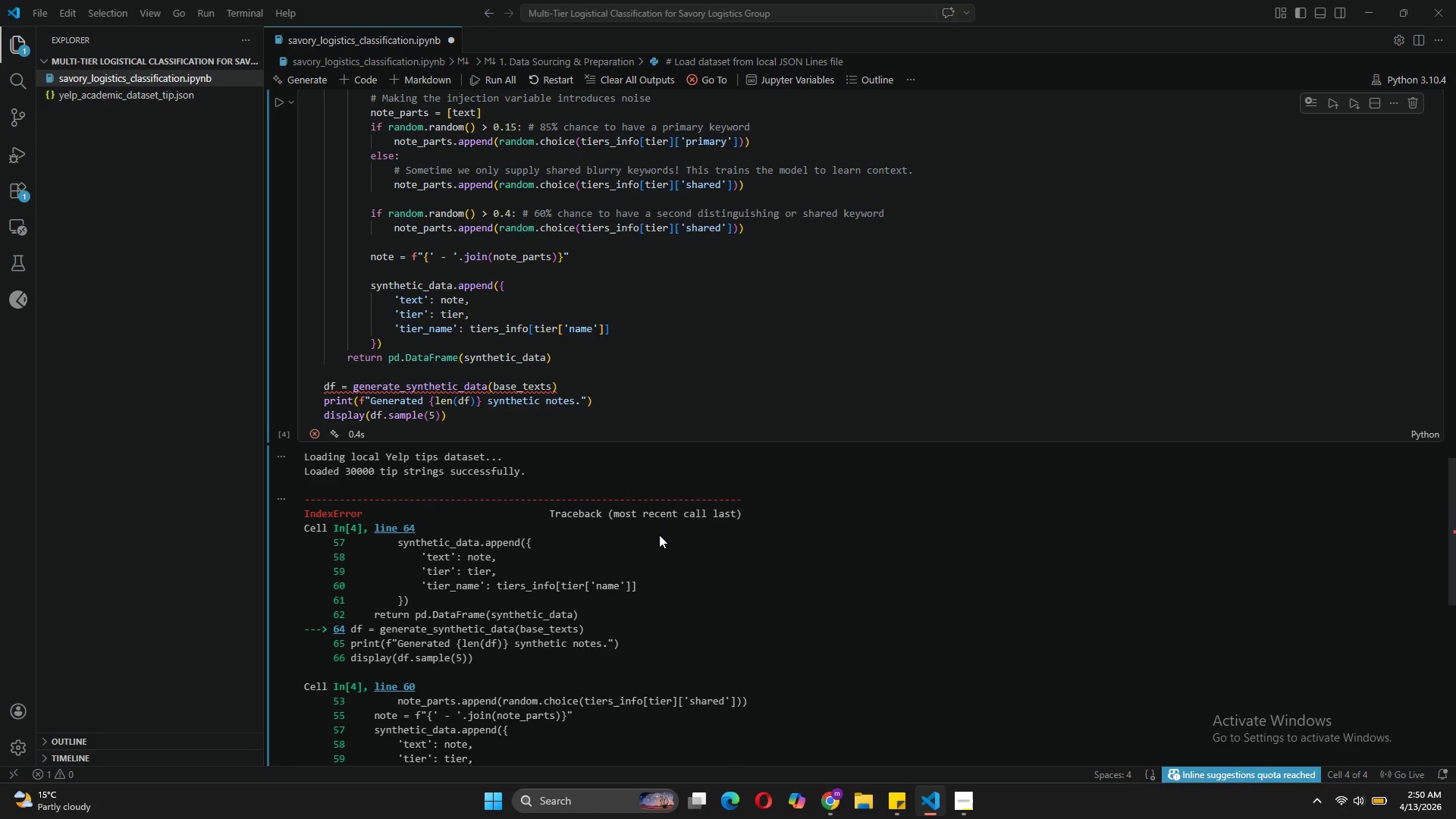 
wait(16.66)
 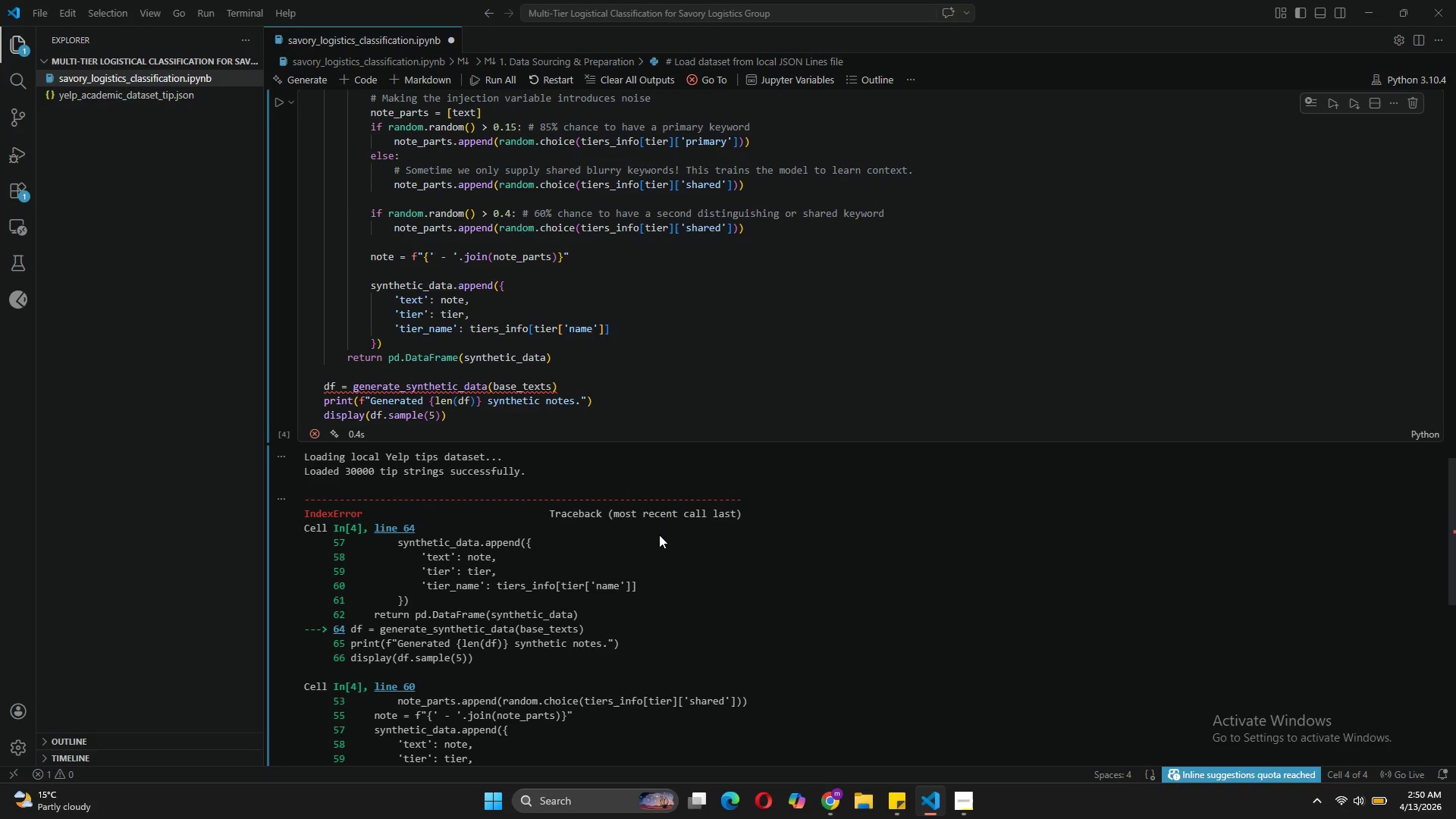 
mouse_move([414, 246])
 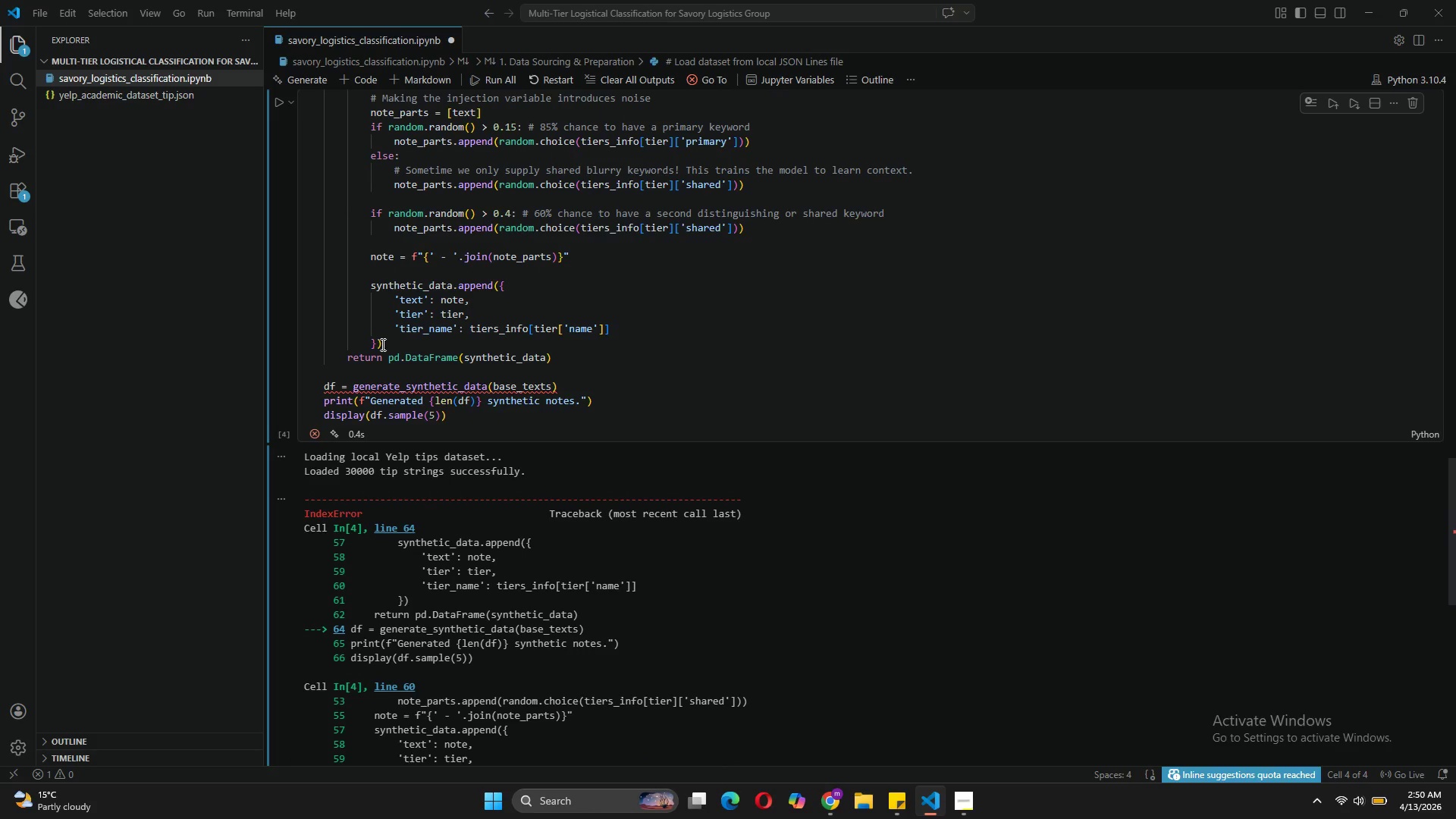 
left_click([381, 344])
 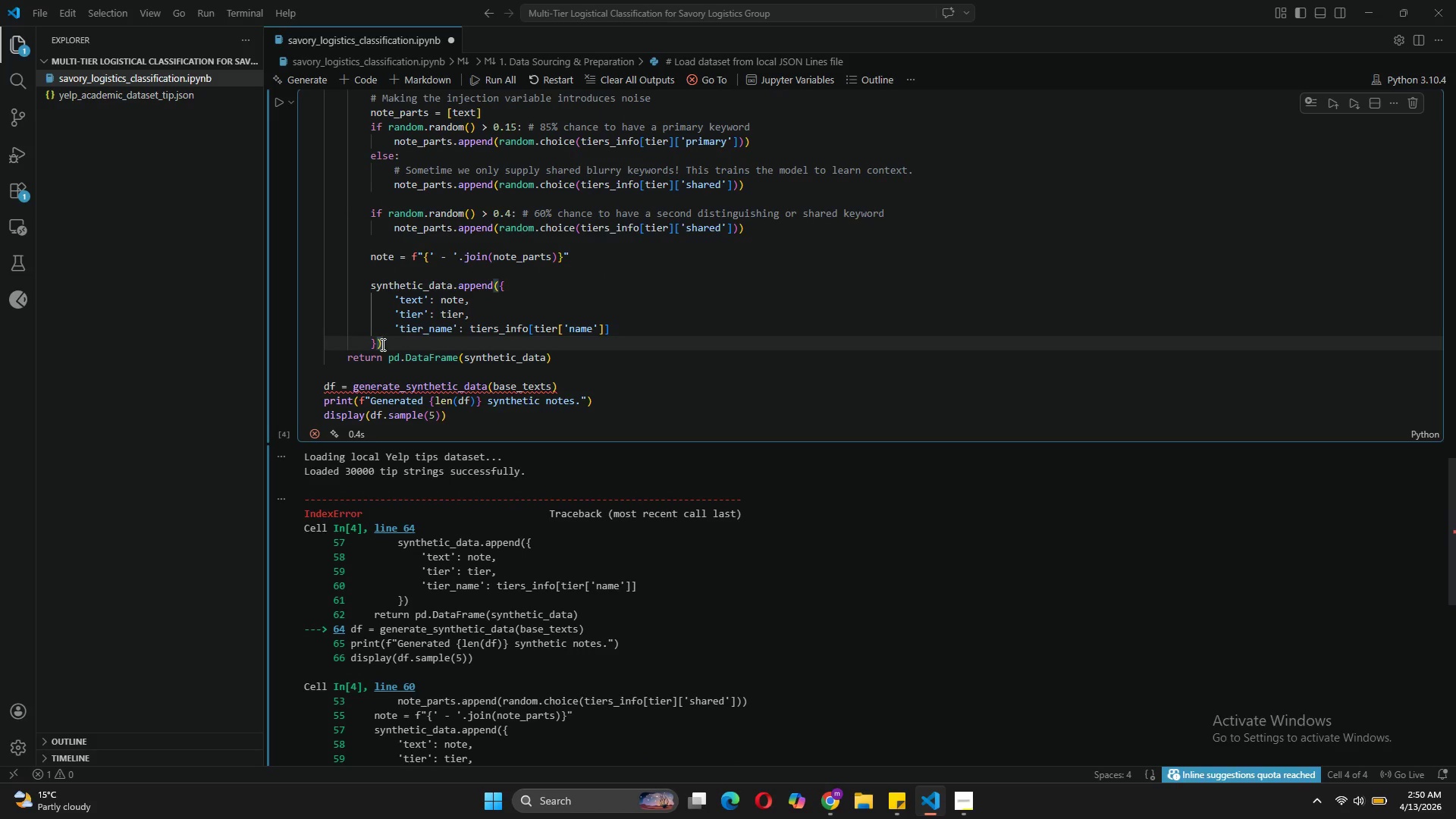 
key(Enter)
 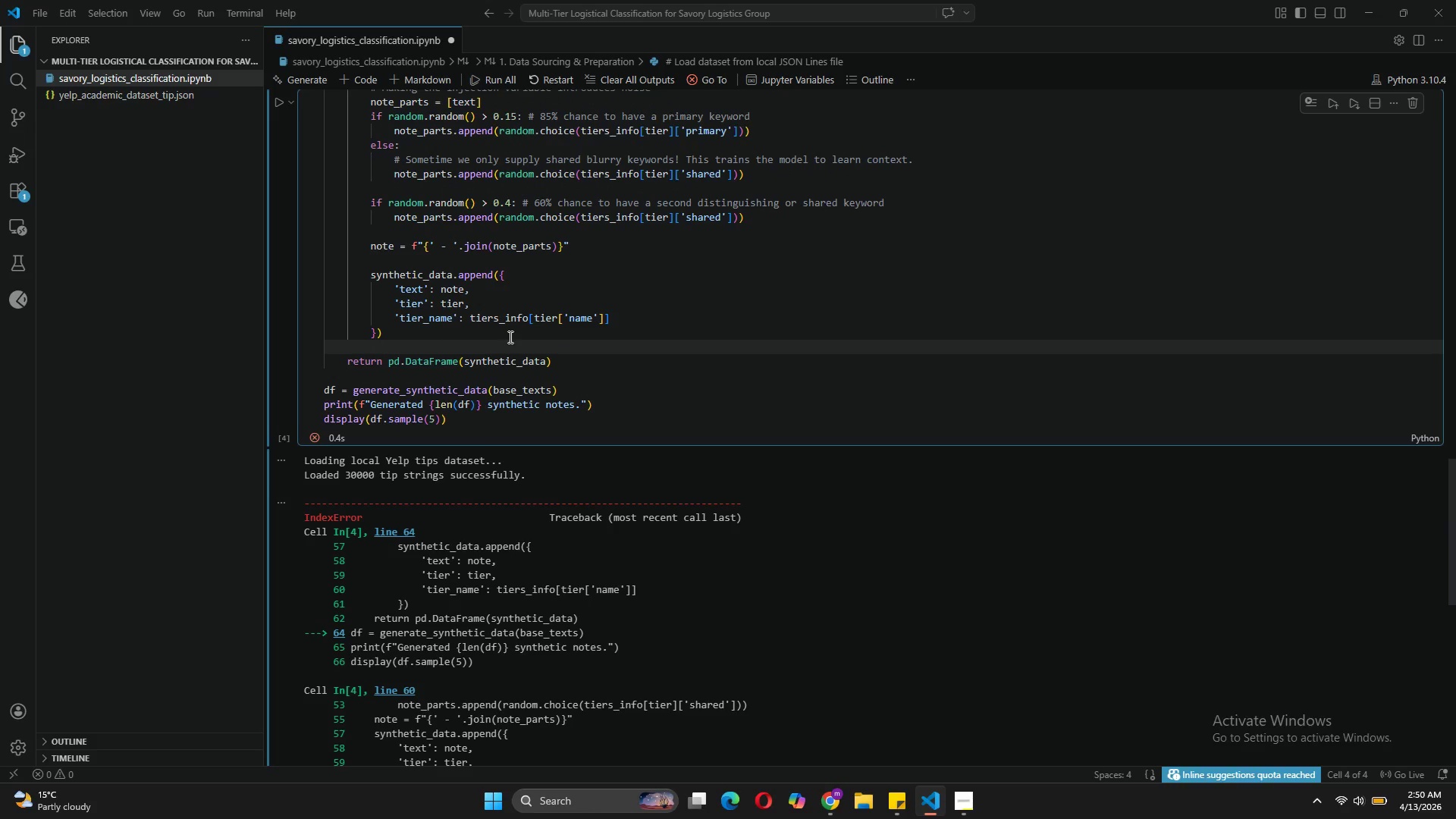 
wait(6.33)
 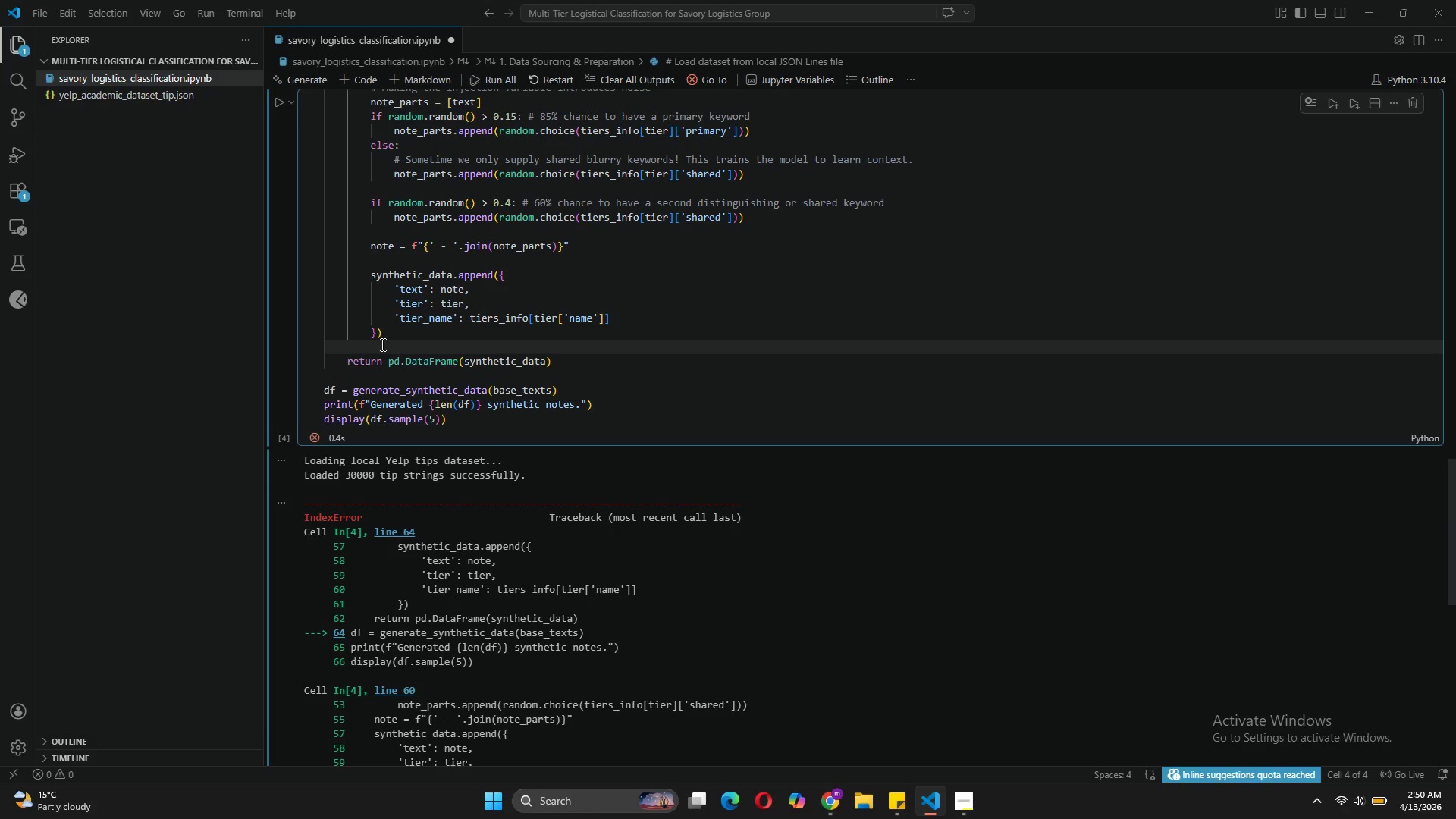 
left_click([557, 314])
 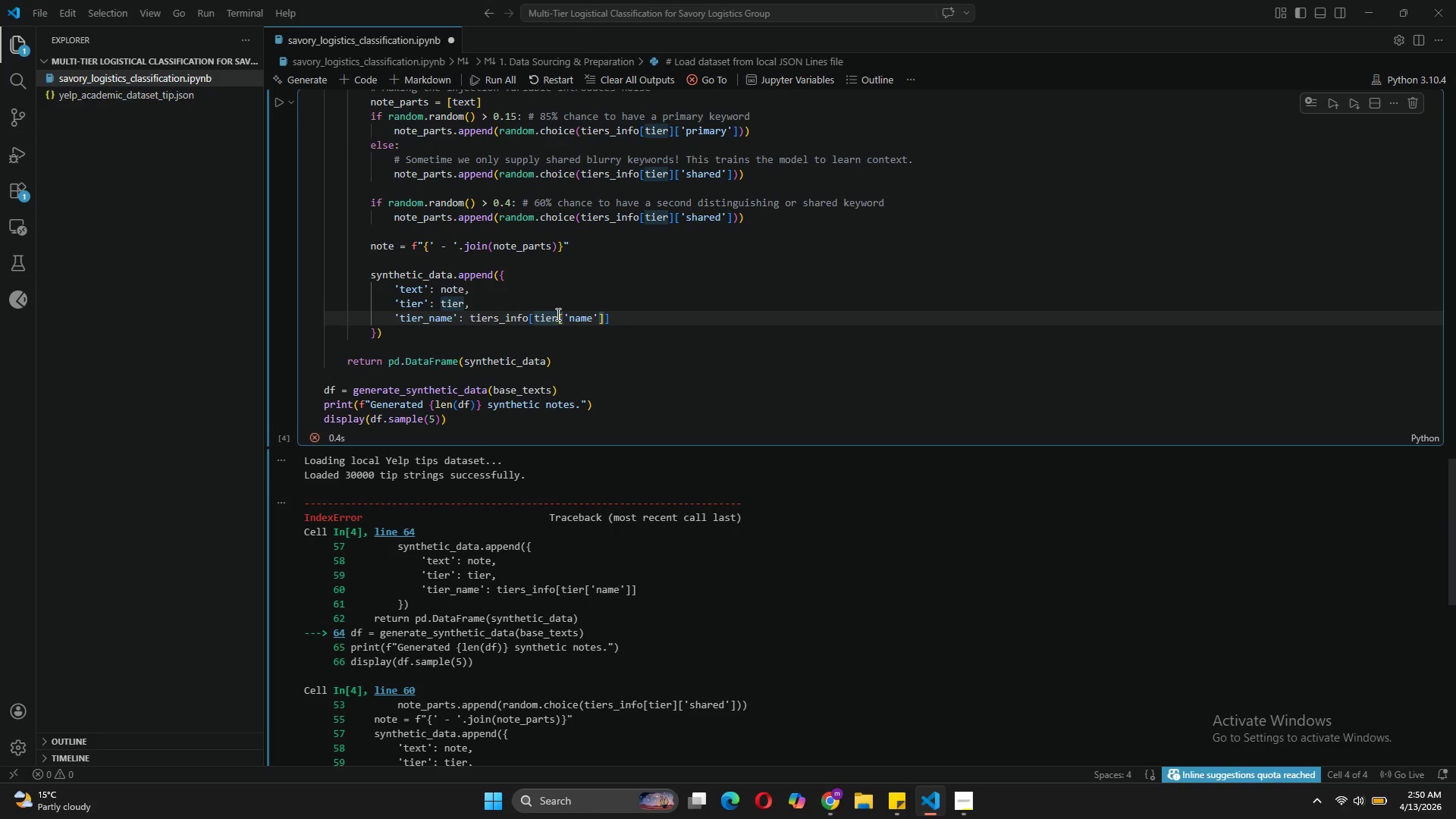 
key(BracketRight)
 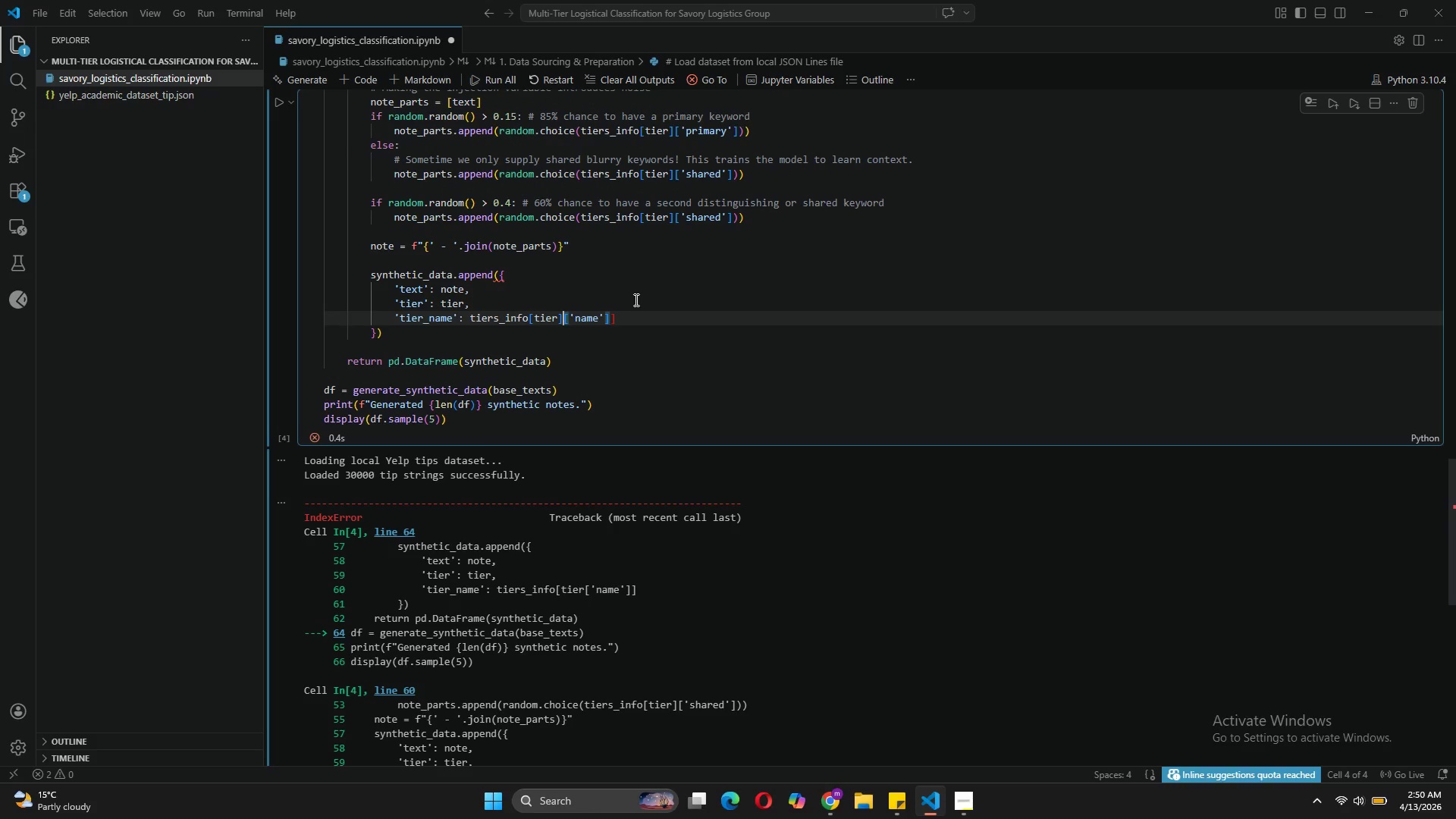 
left_click([627, 312])
 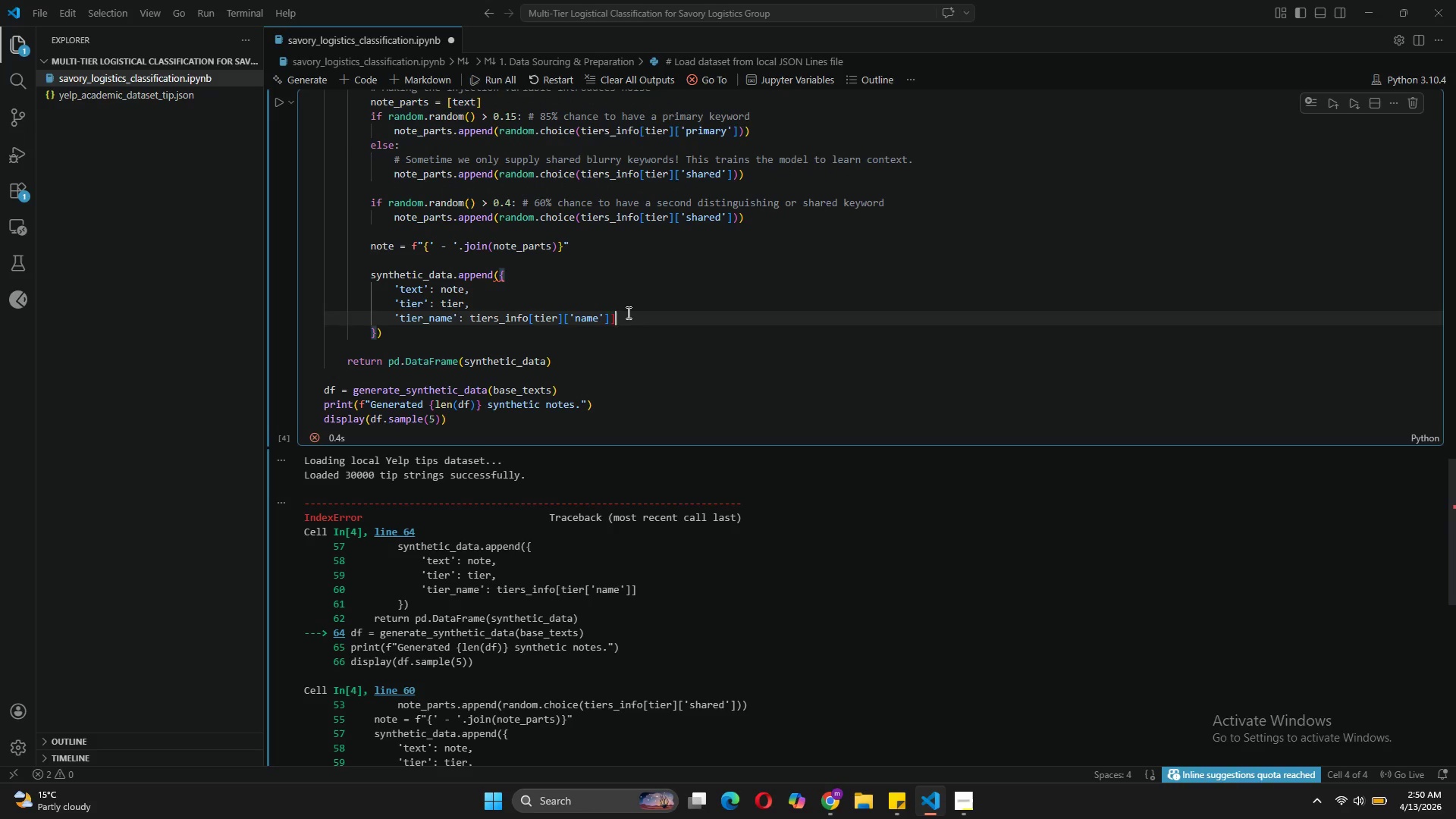 
key(Backspace)
 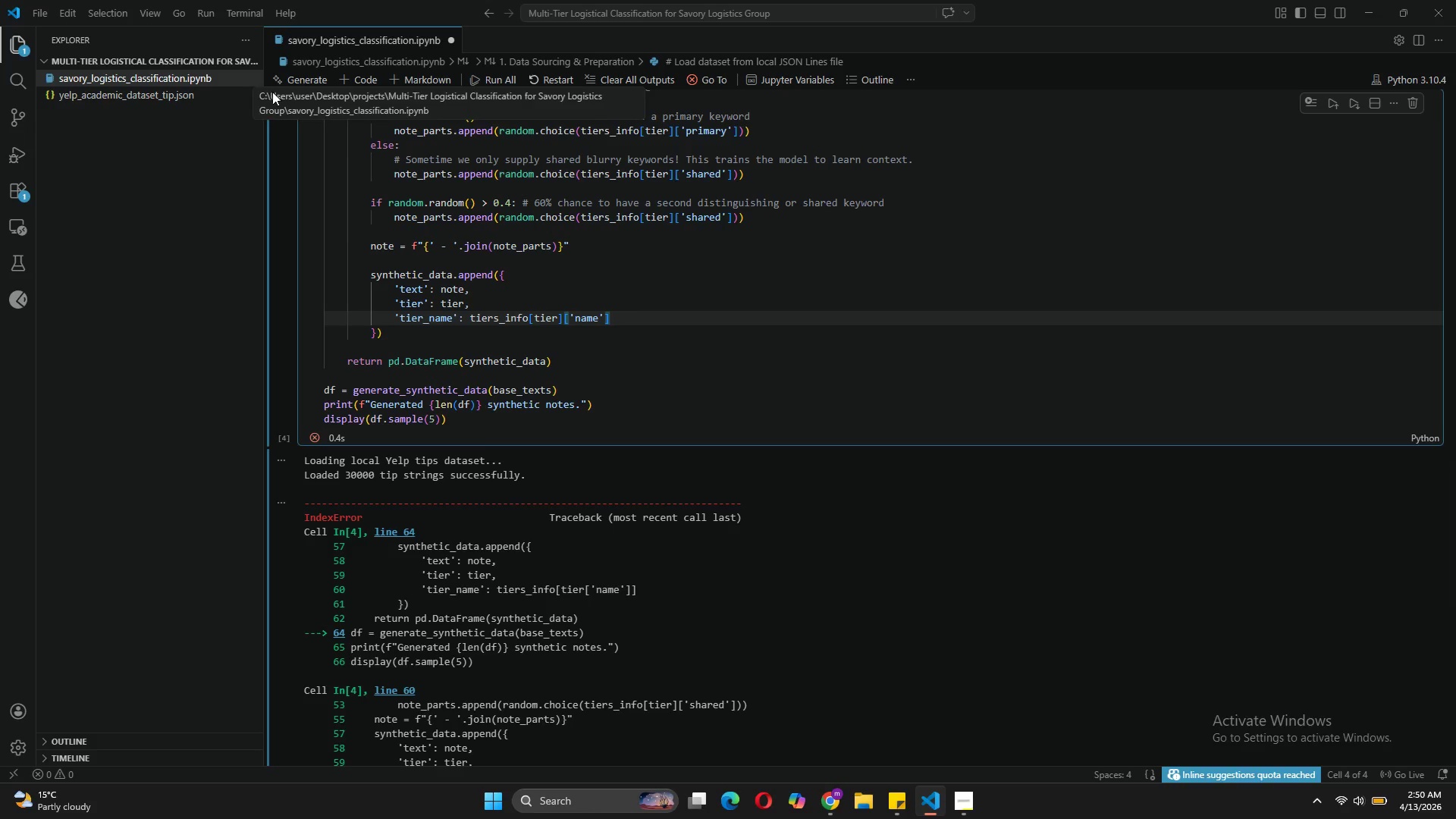 
left_click([276, 103])
 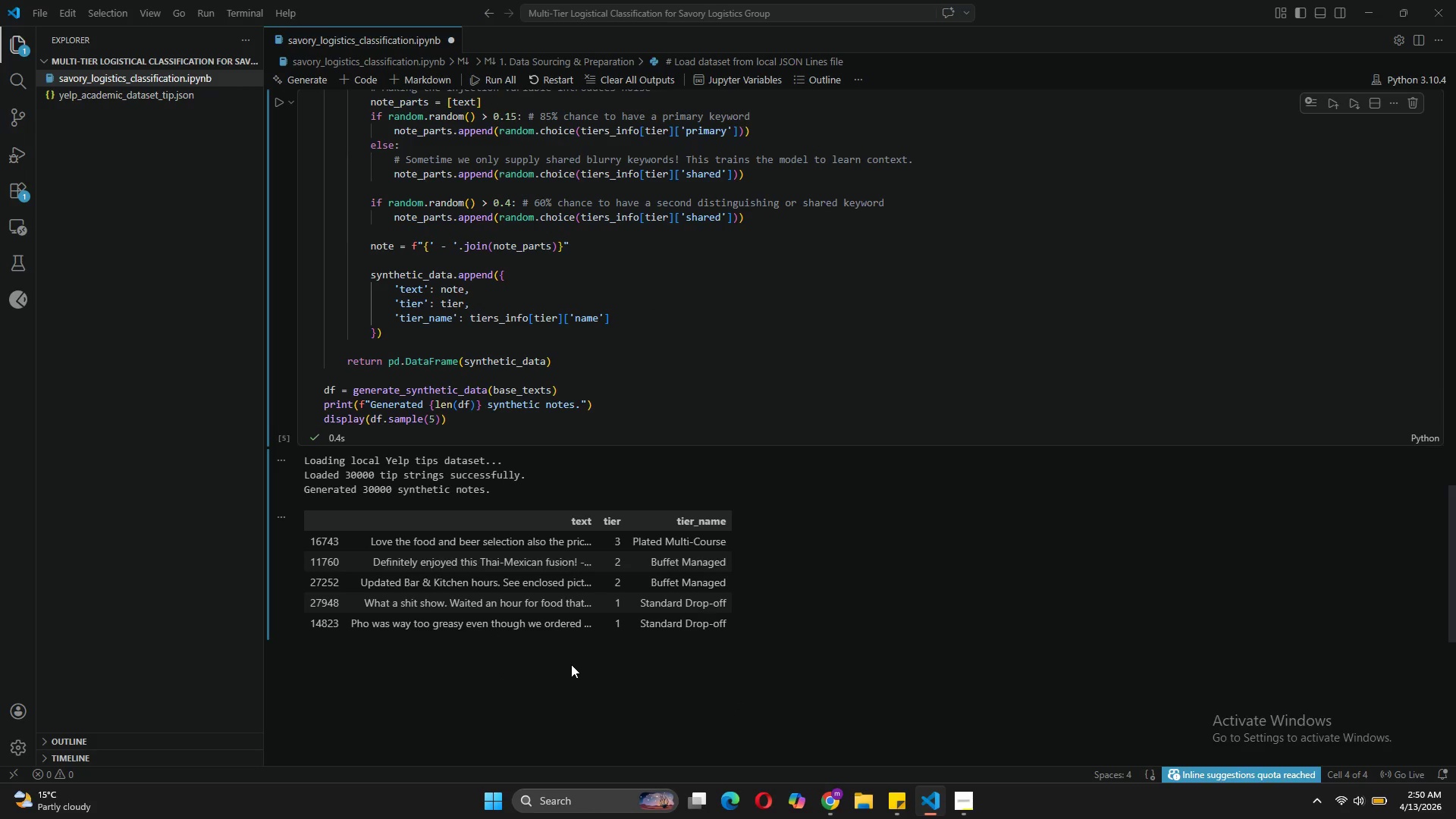 
wait(8.25)
 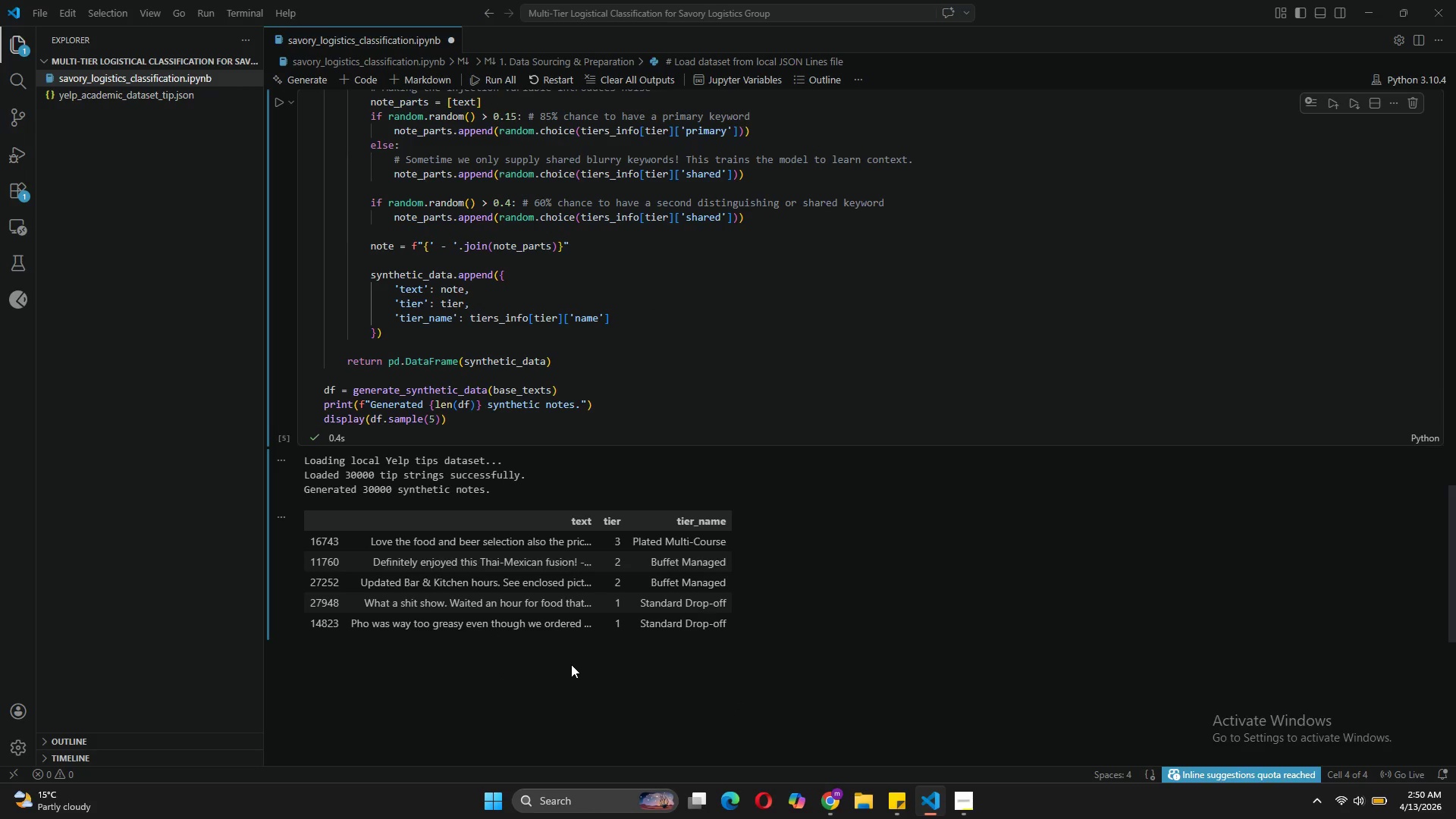 
left_click([965, 802])